 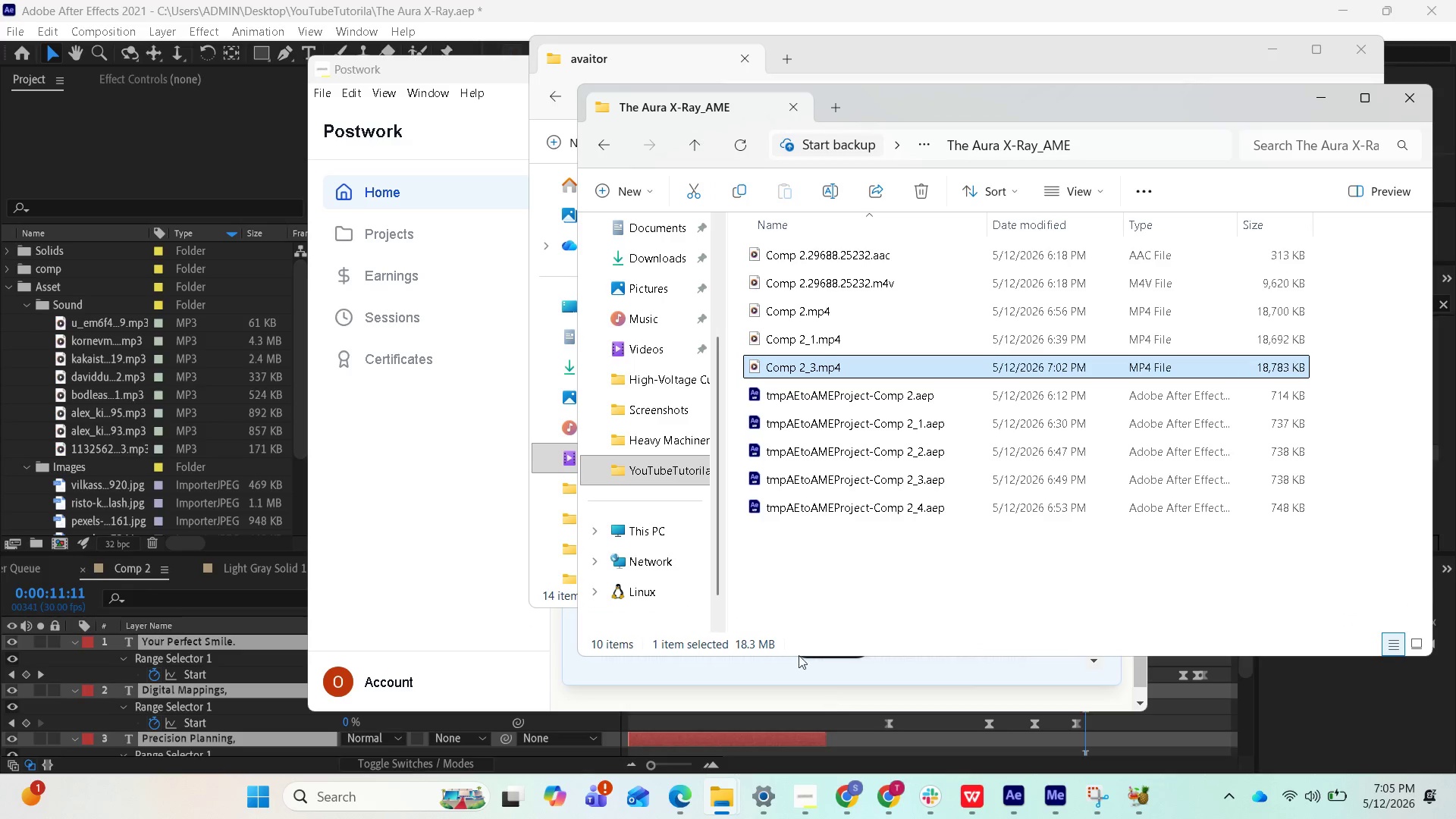 
right_click([783, 369])
 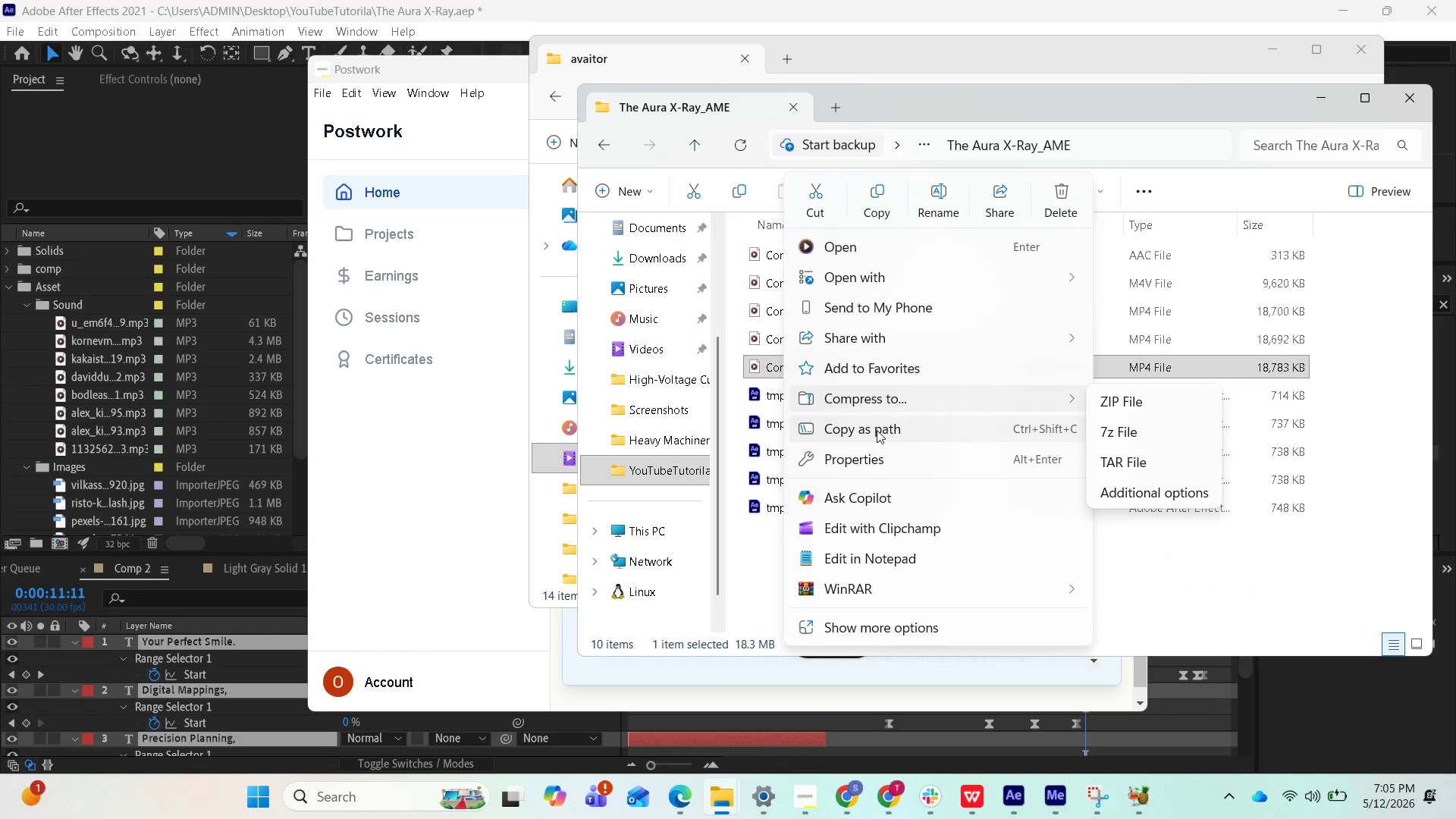 
wait(23.67)
 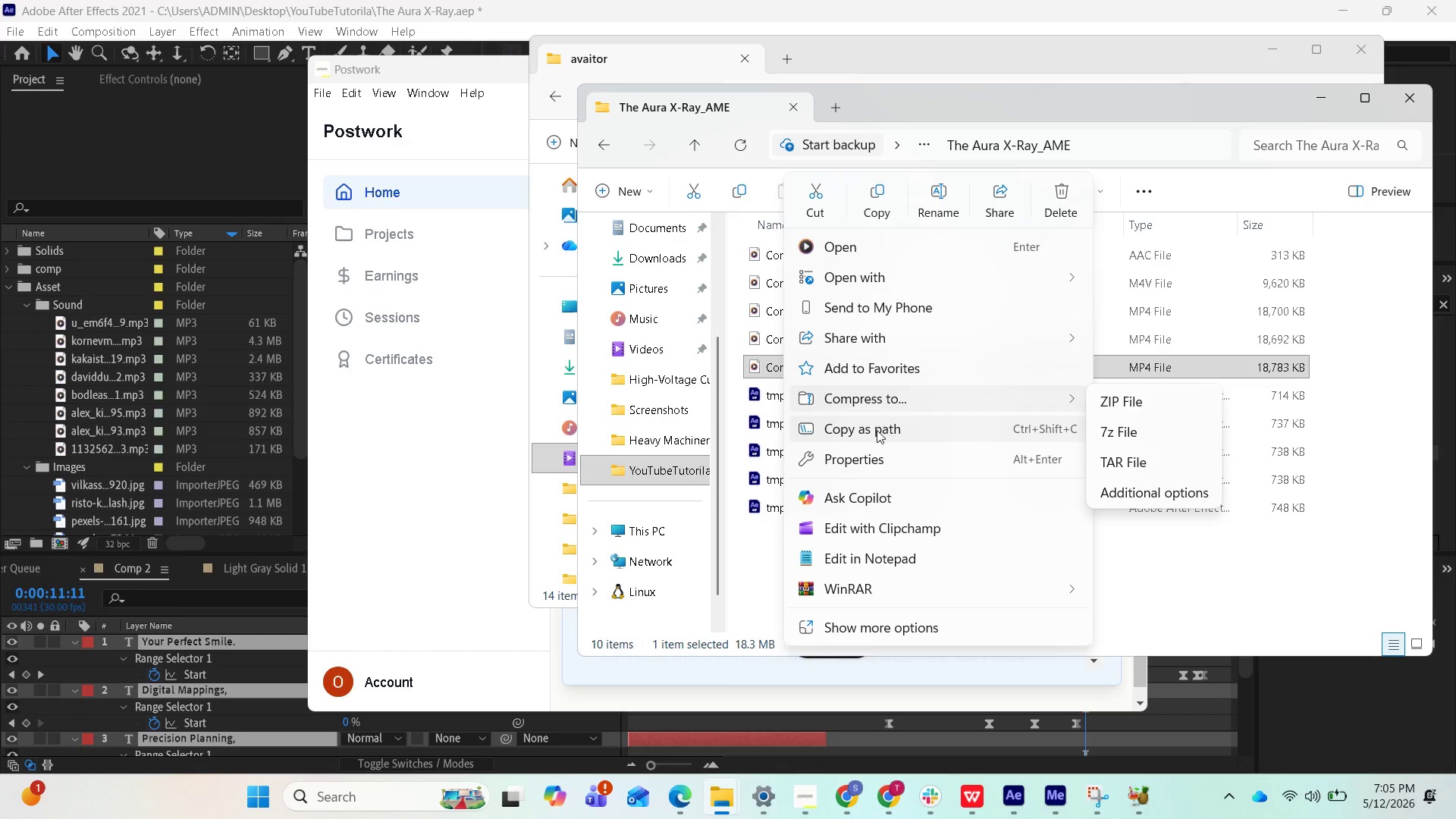 
left_click([752, 576])
 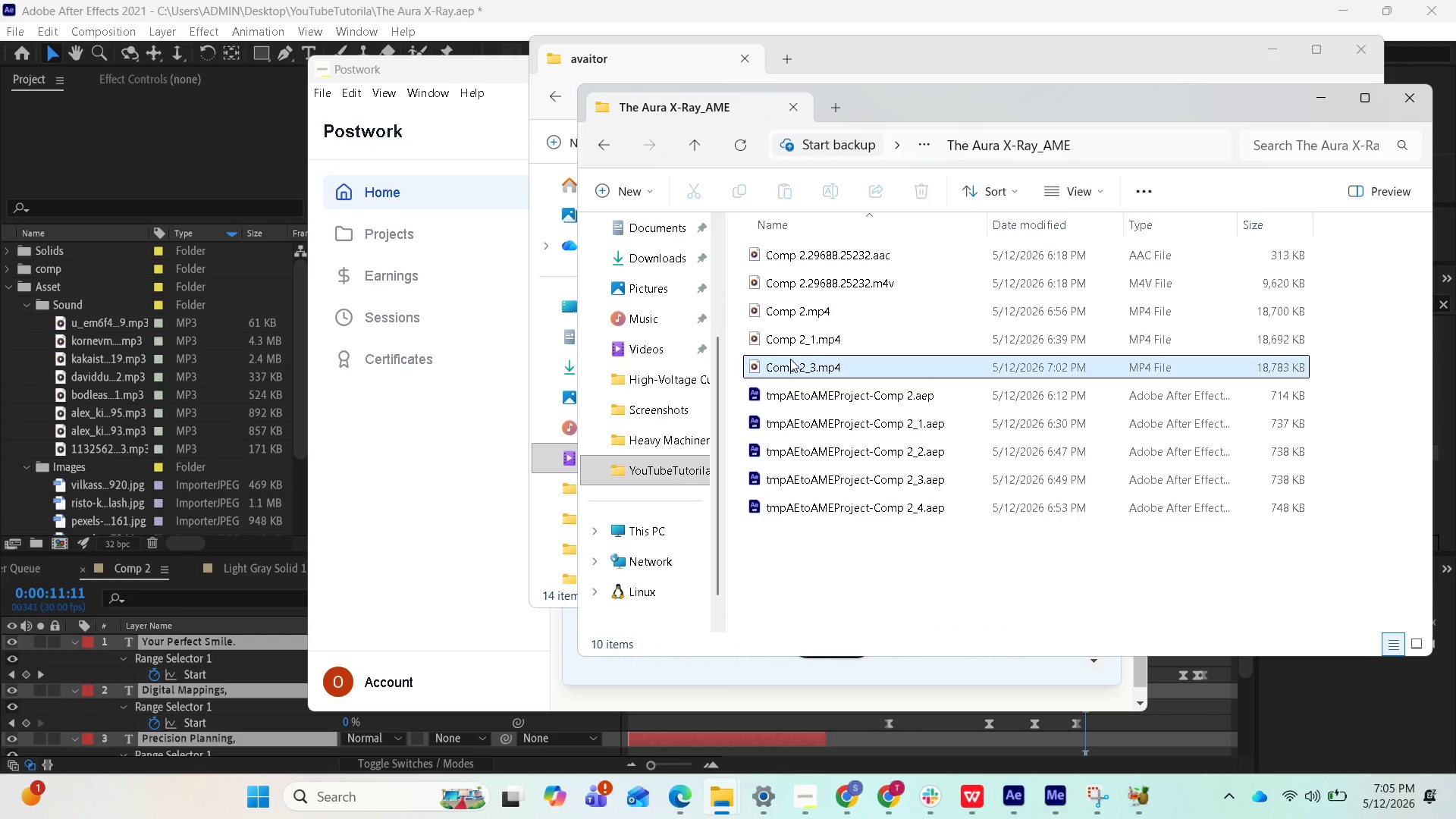 
right_click([789, 359])
 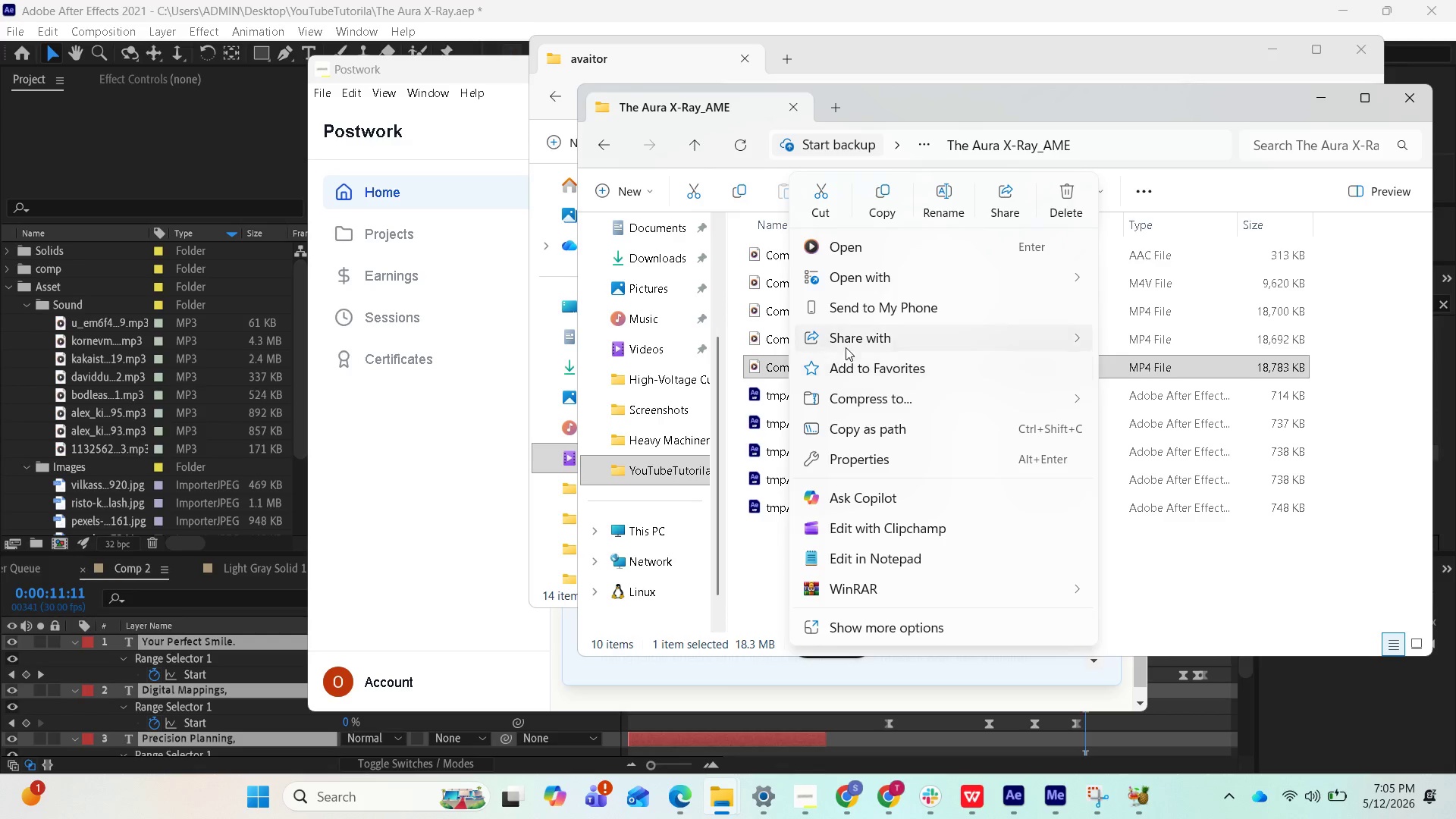 
wait(9.92)
 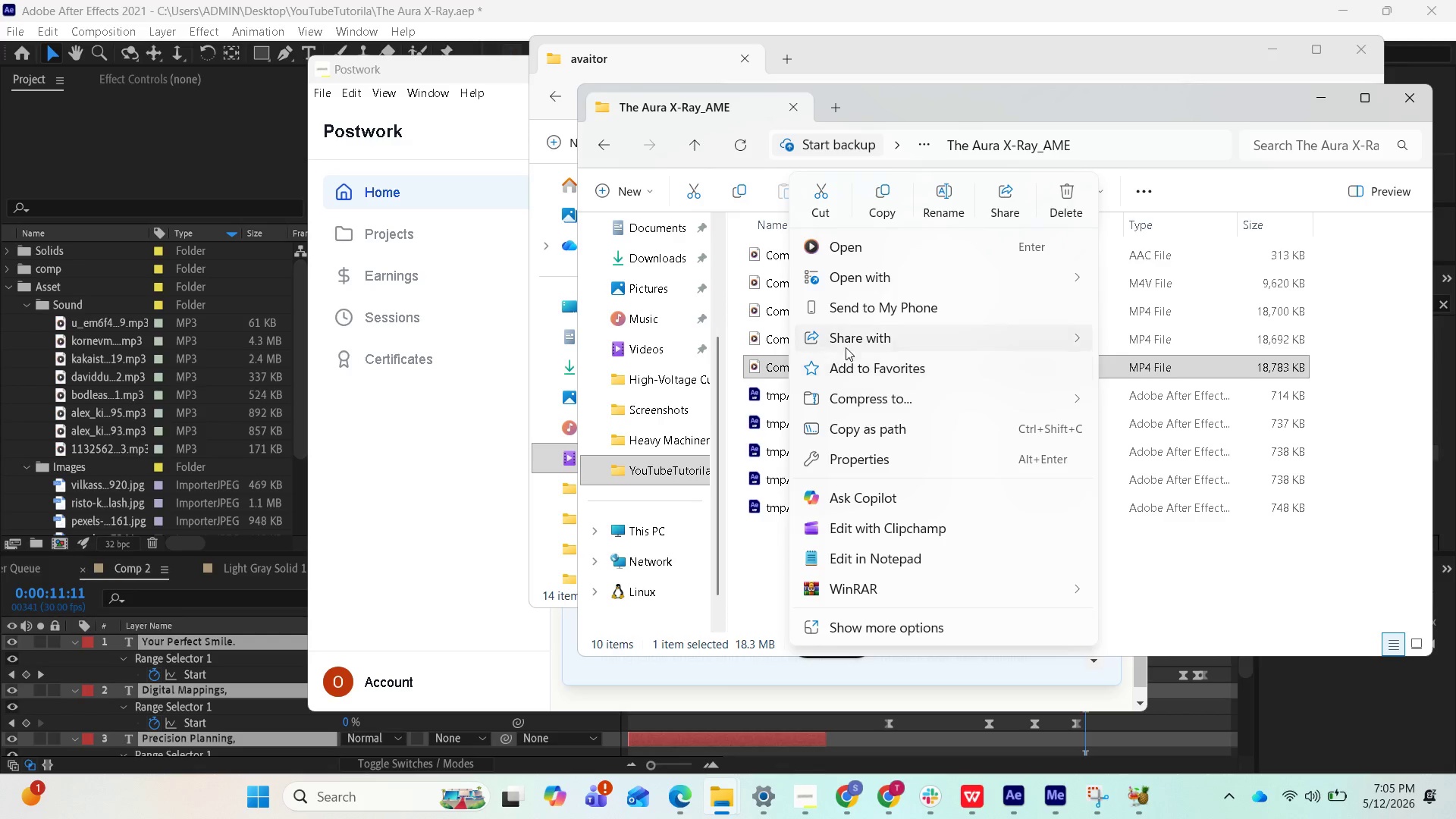 
left_click([783, 364])
 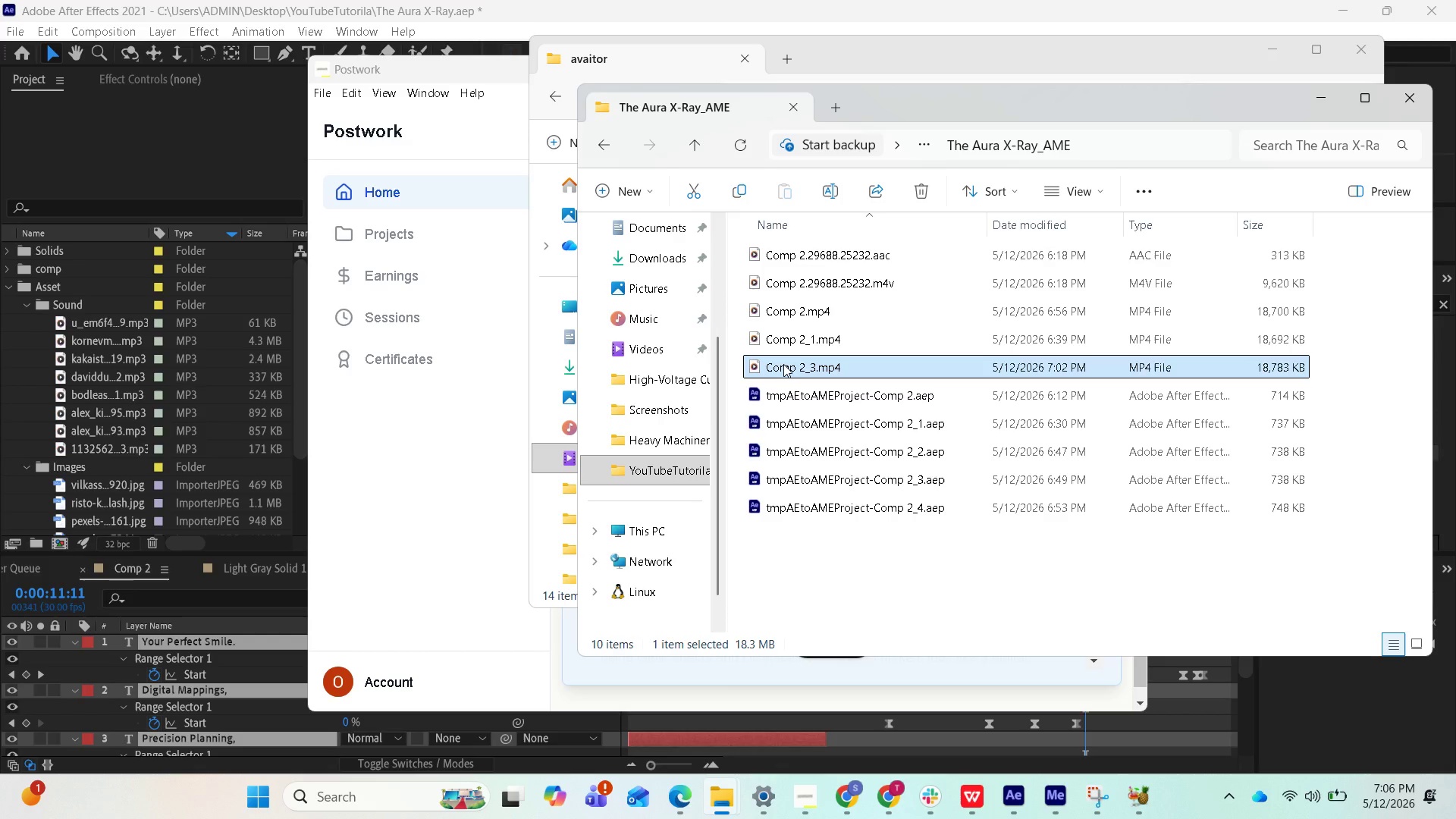 
left_click([783, 364])
 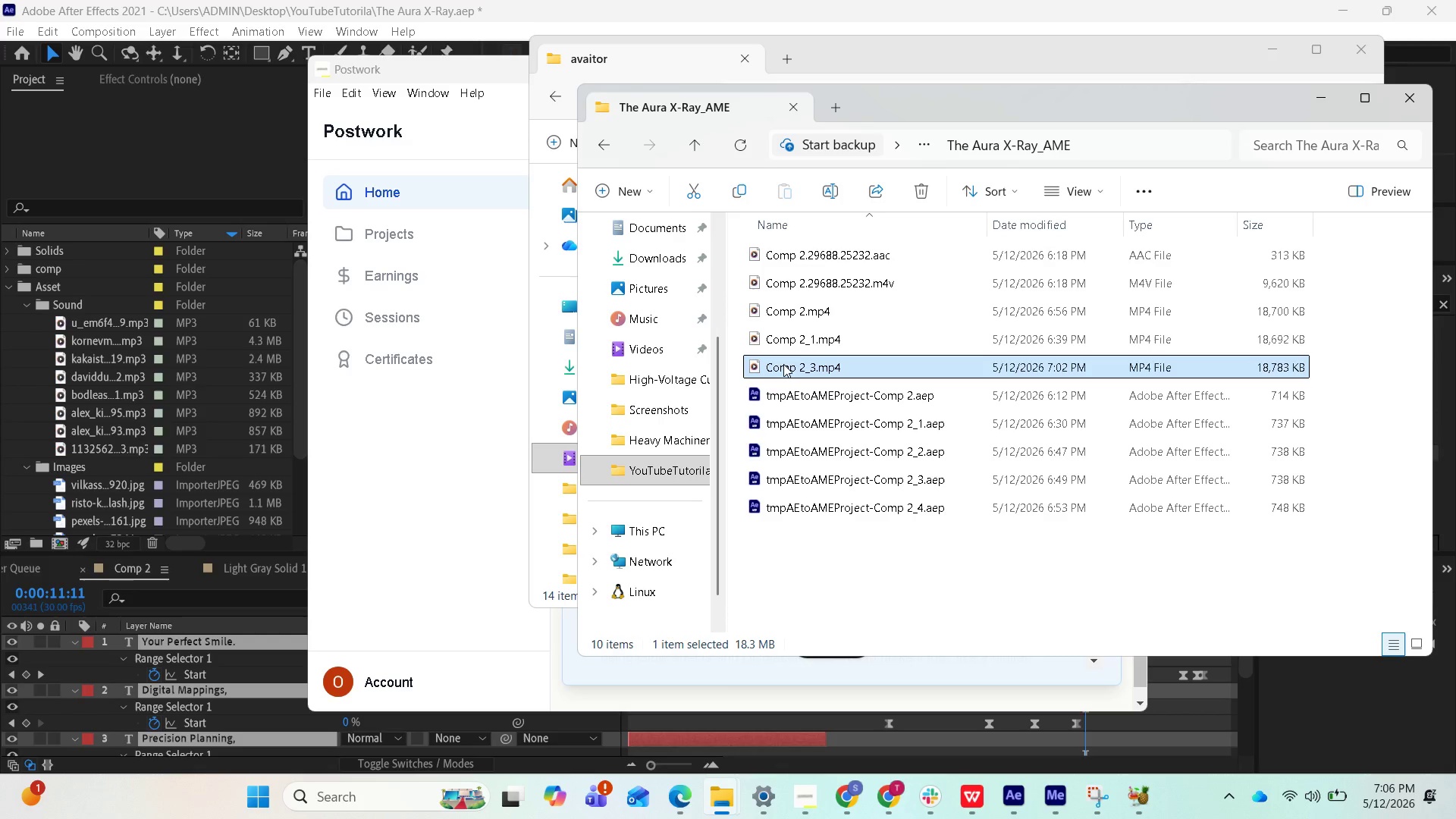 
left_click([783, 364])
 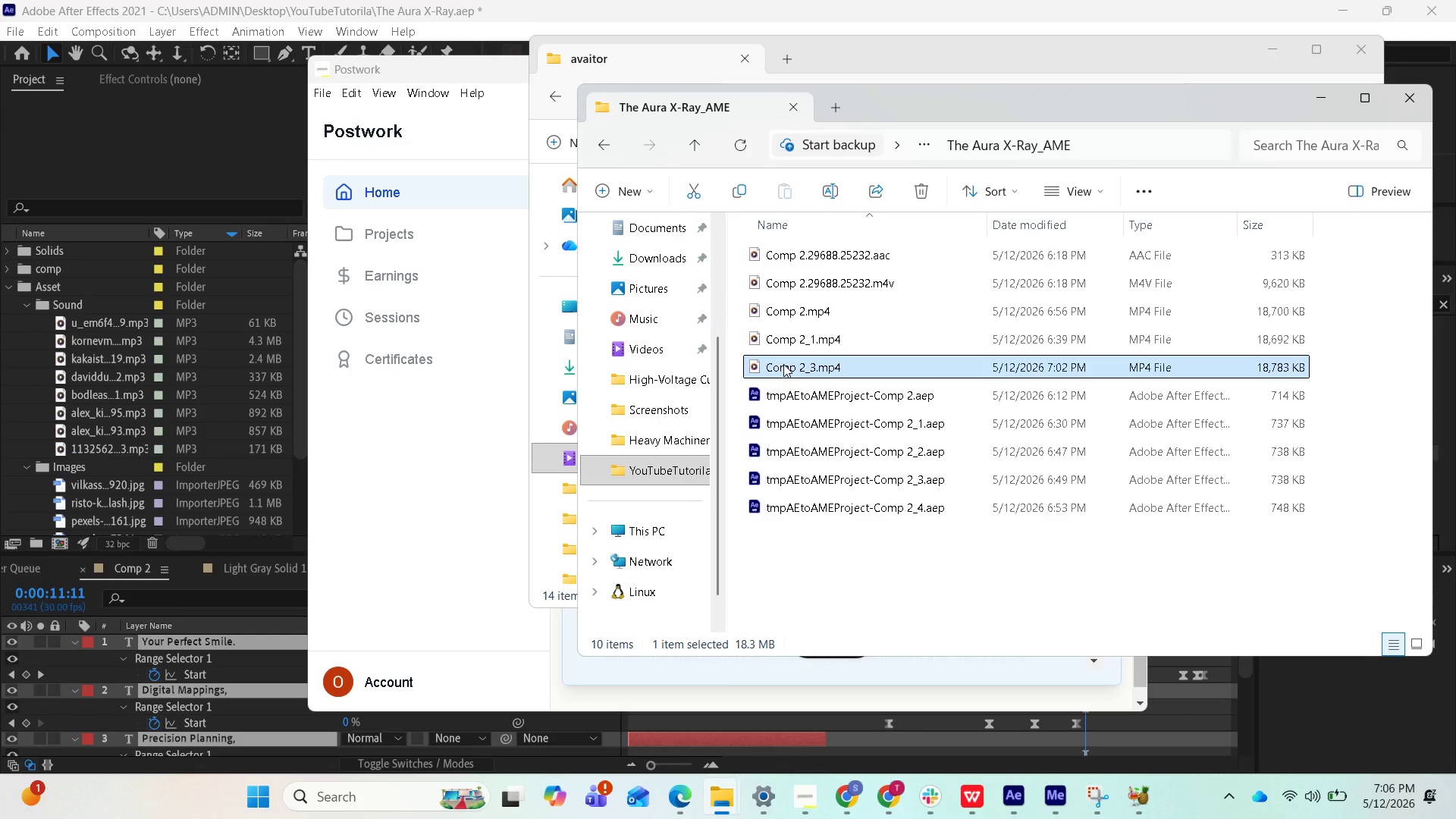 
double_click([783, 364])
 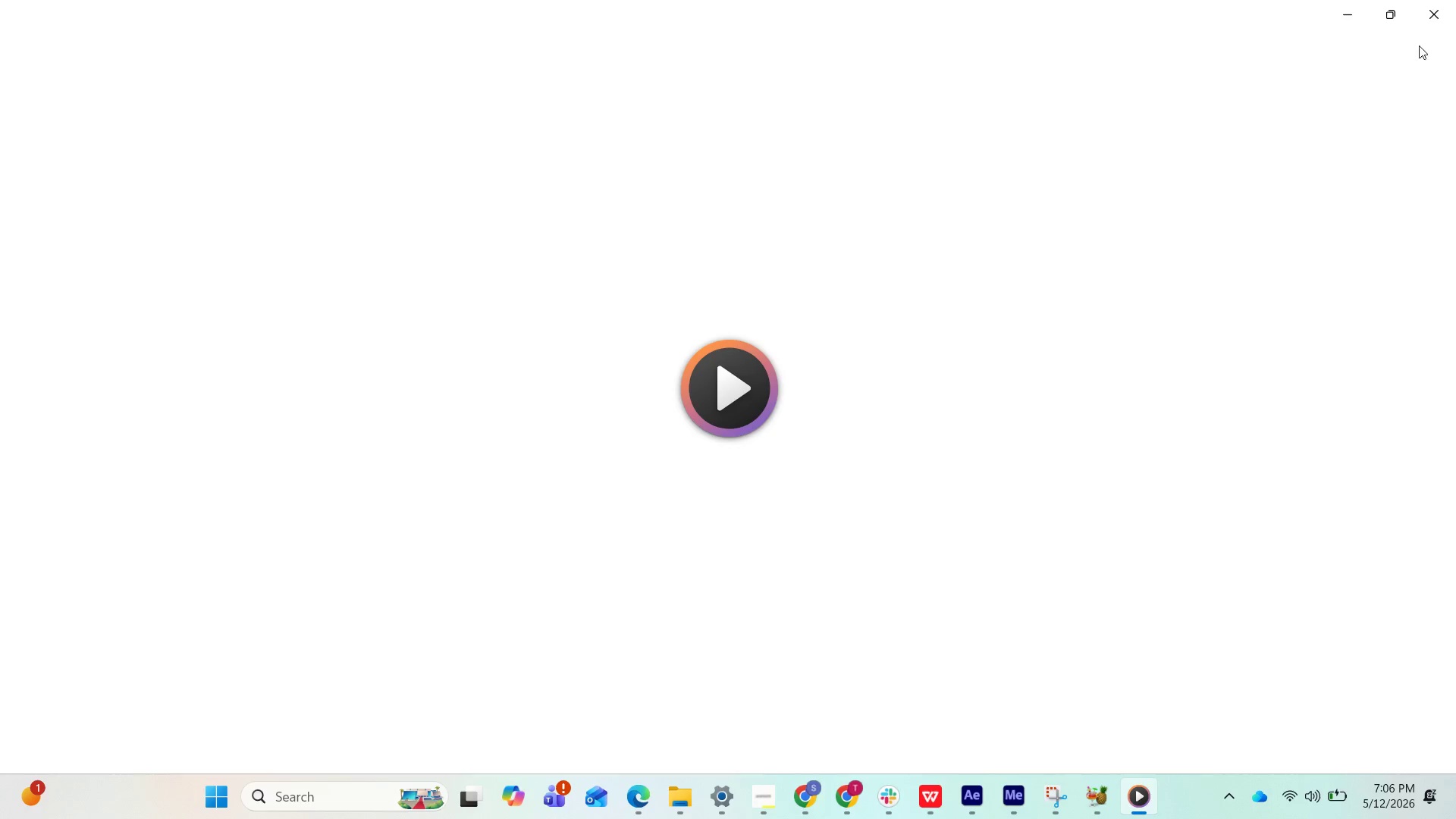 
left_click([1443, 14])
 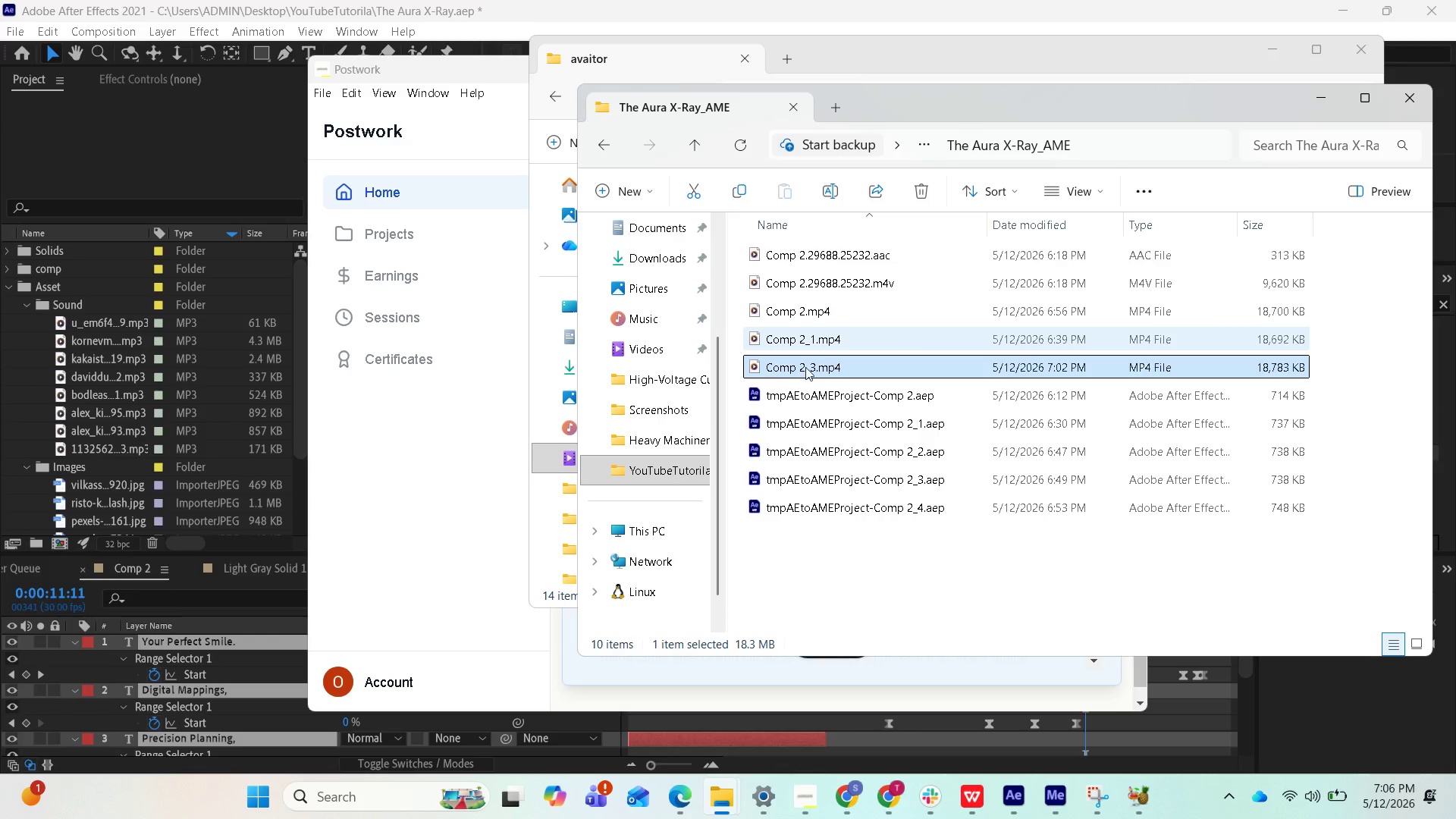 
left_click([784, 368])
 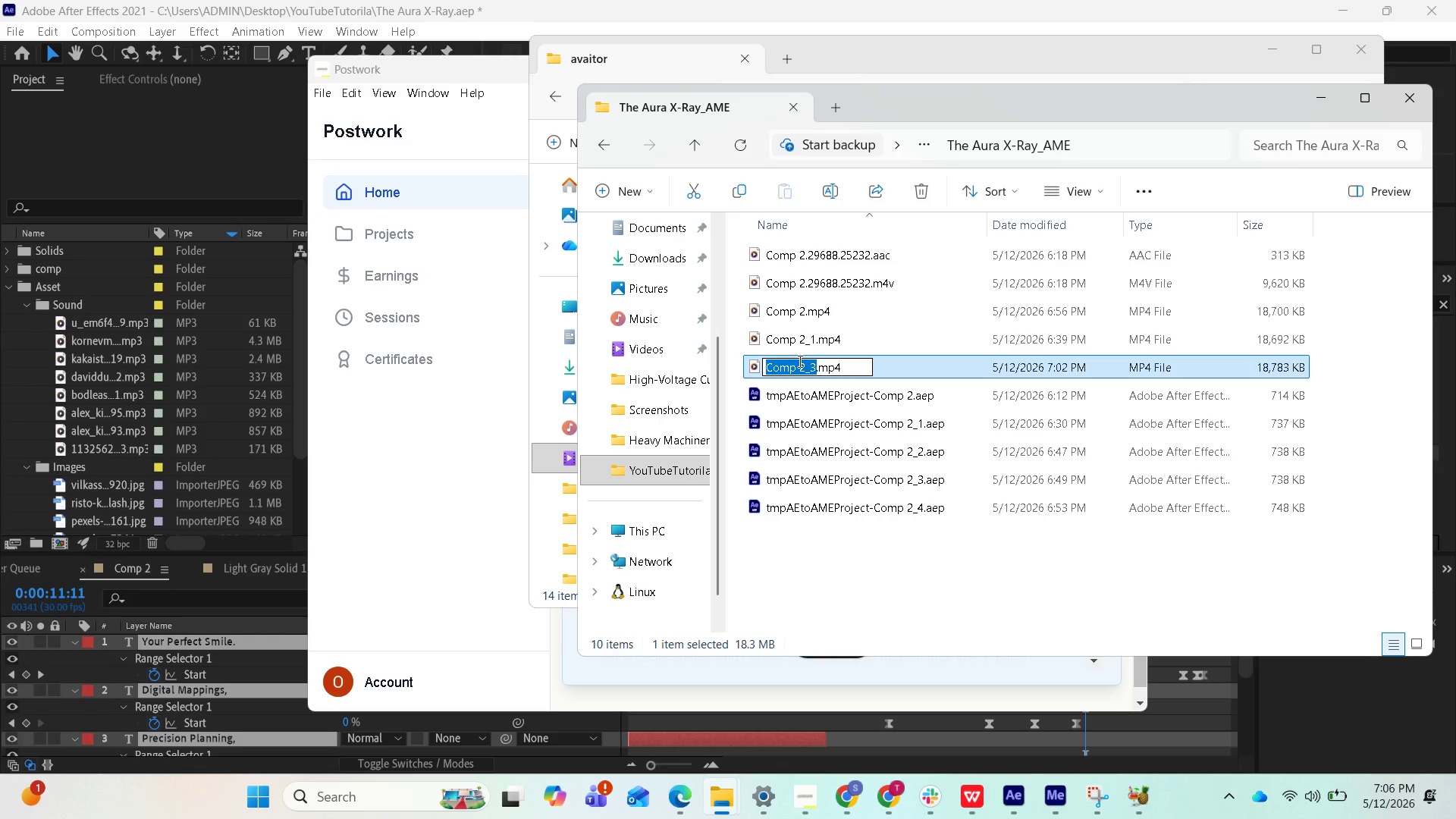 
key(Control+V)
 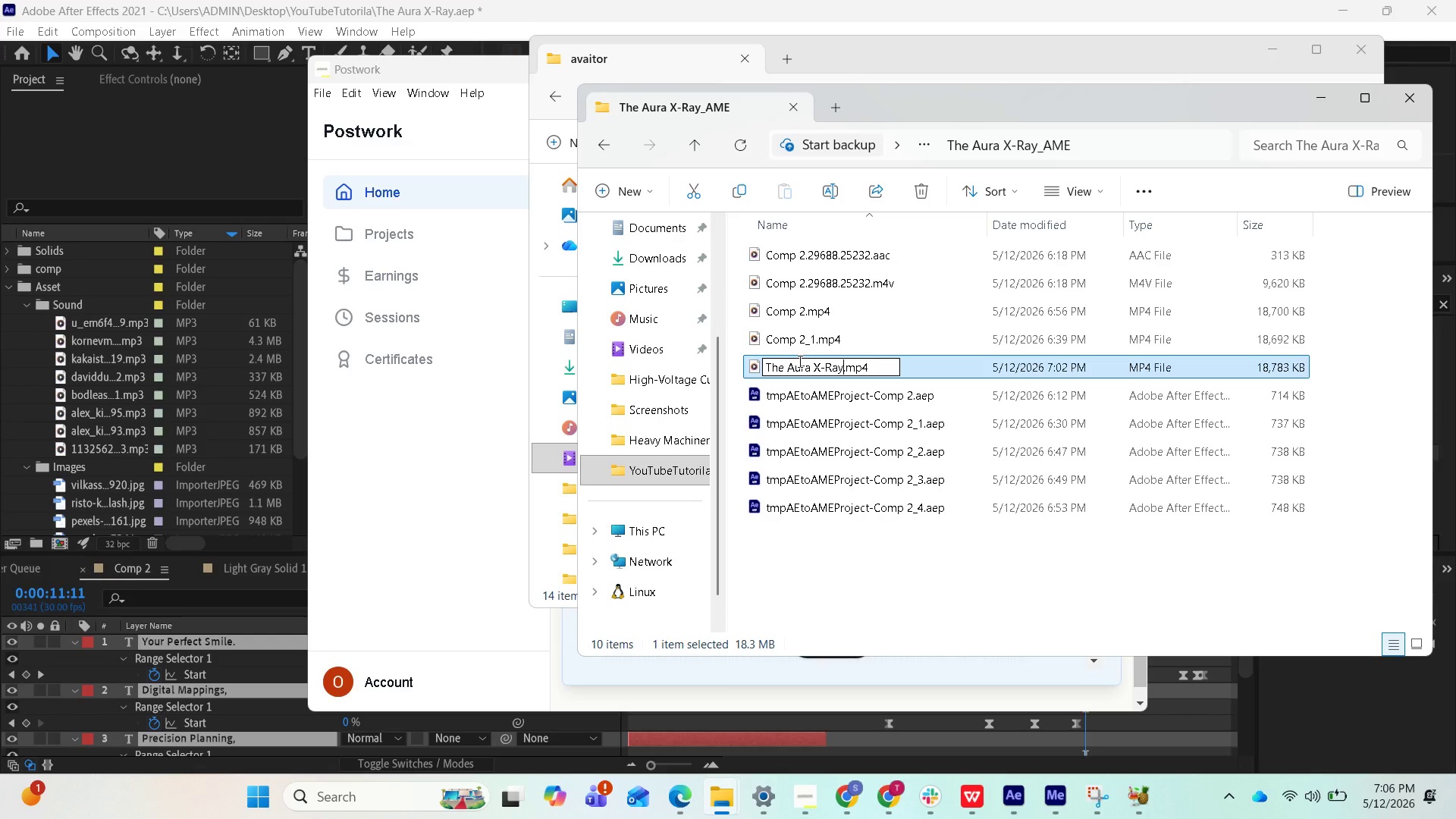 
key(Enter)
 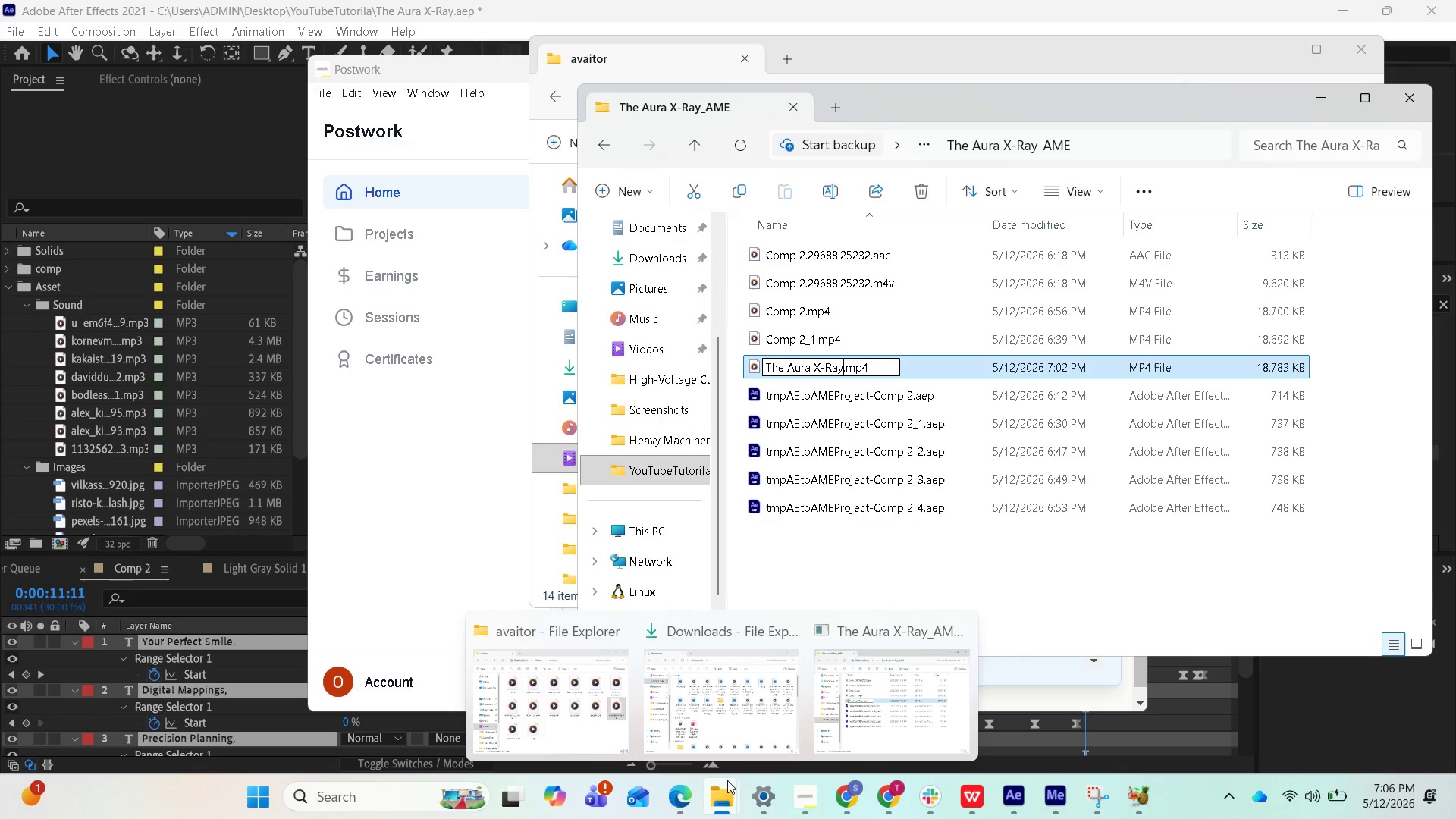 
wait(6.08)
 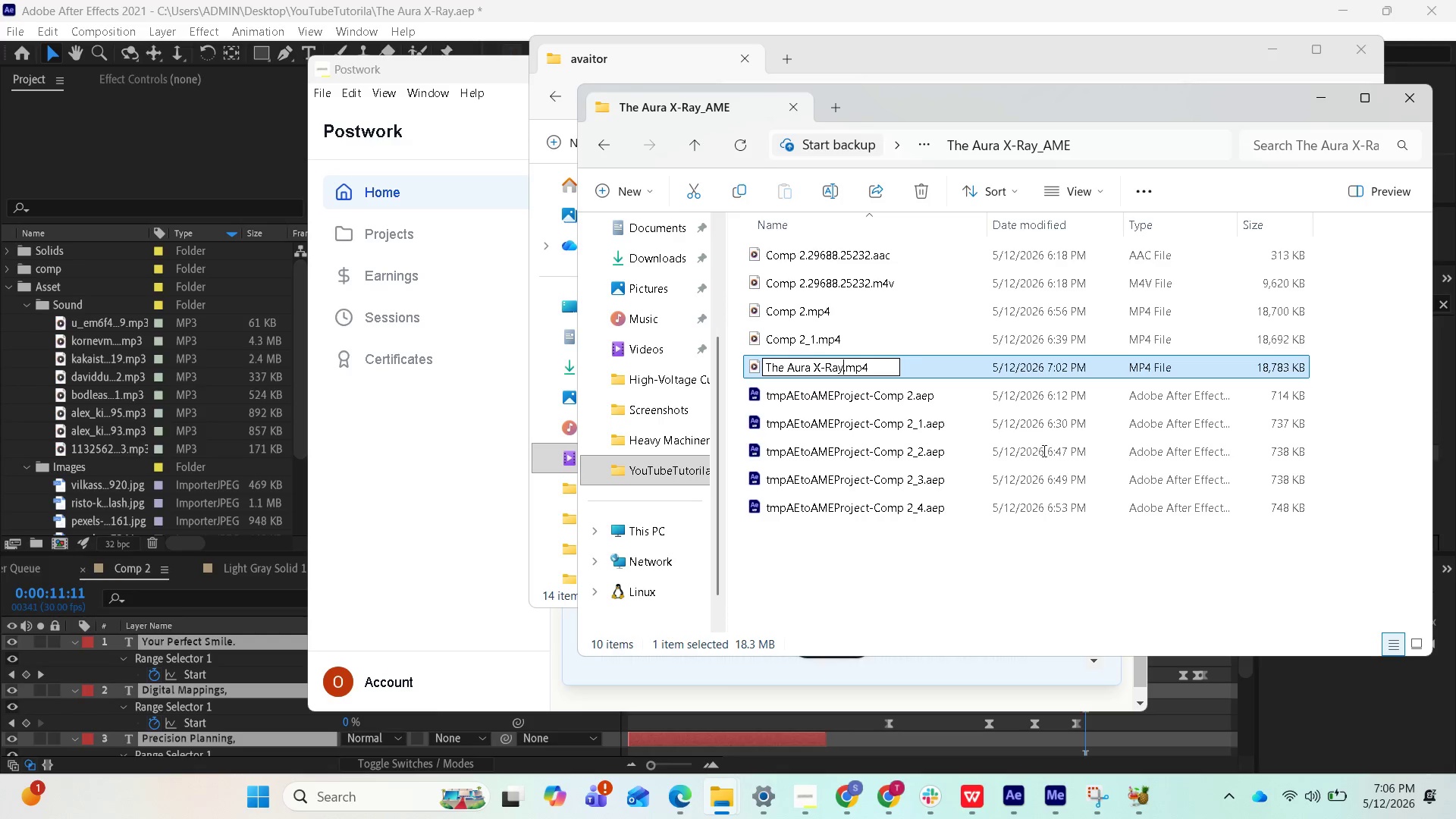 
left_click([886, 797])
 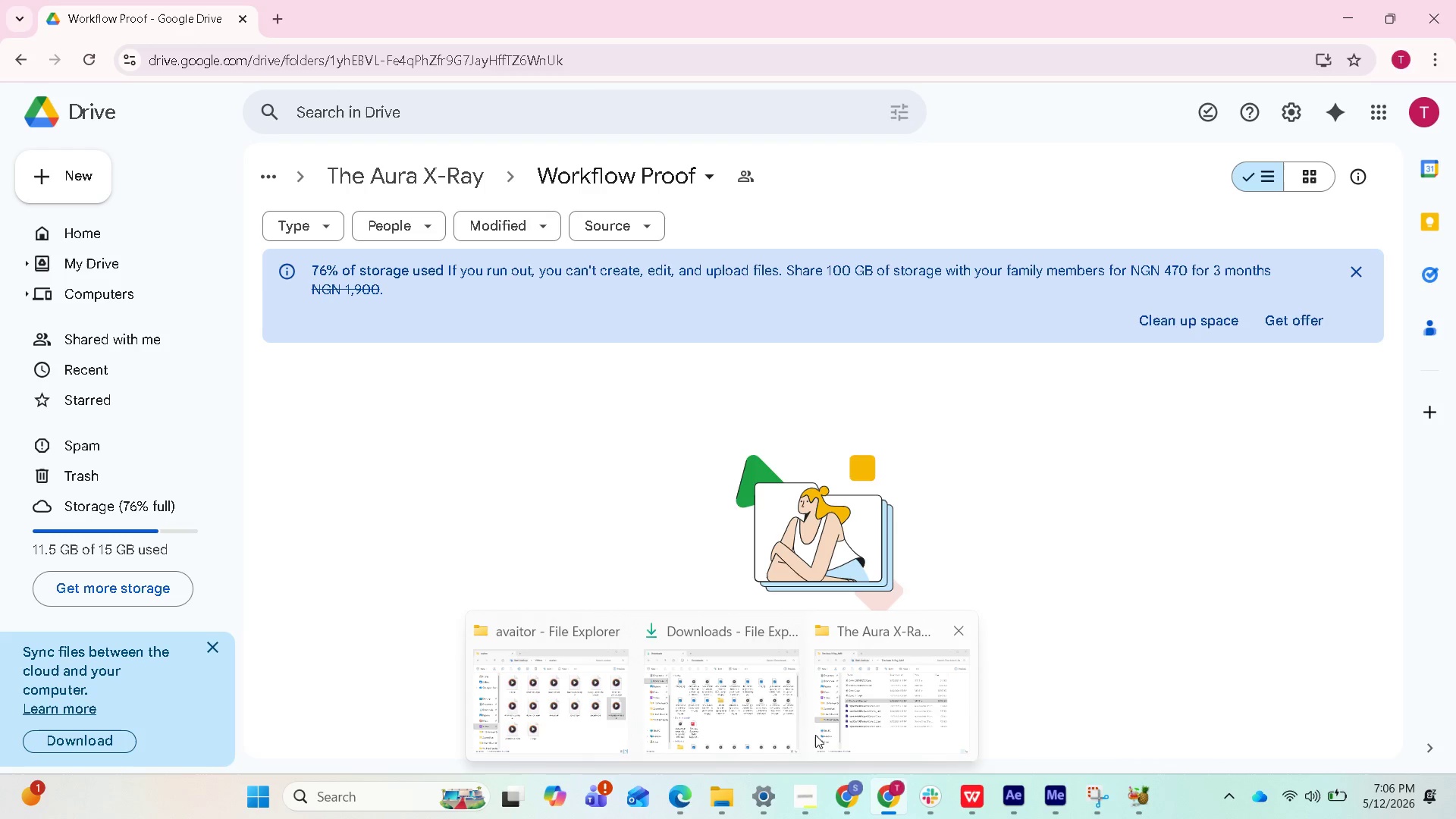 
wait(5.78)
 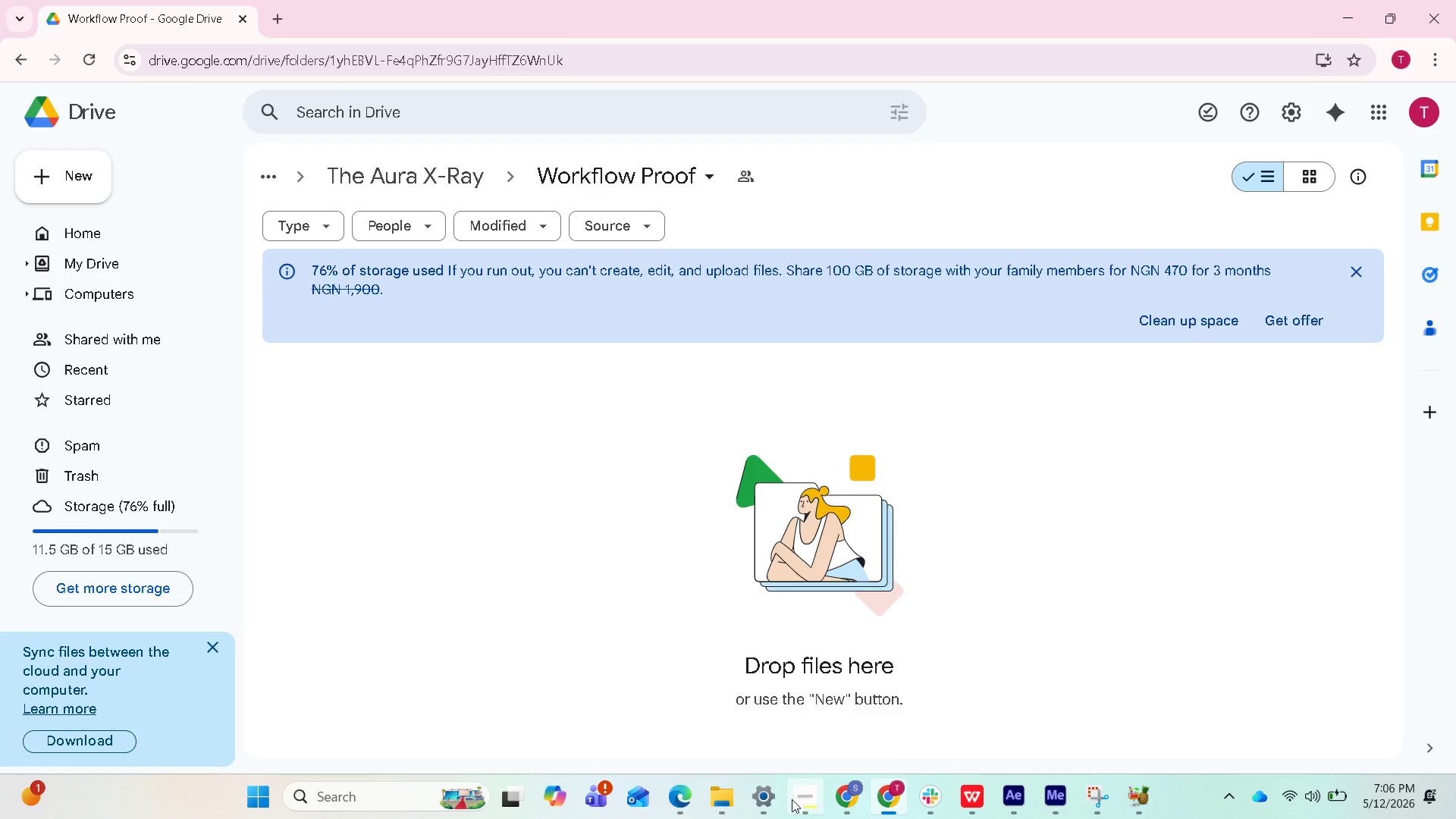 
left_click([875, 723])
 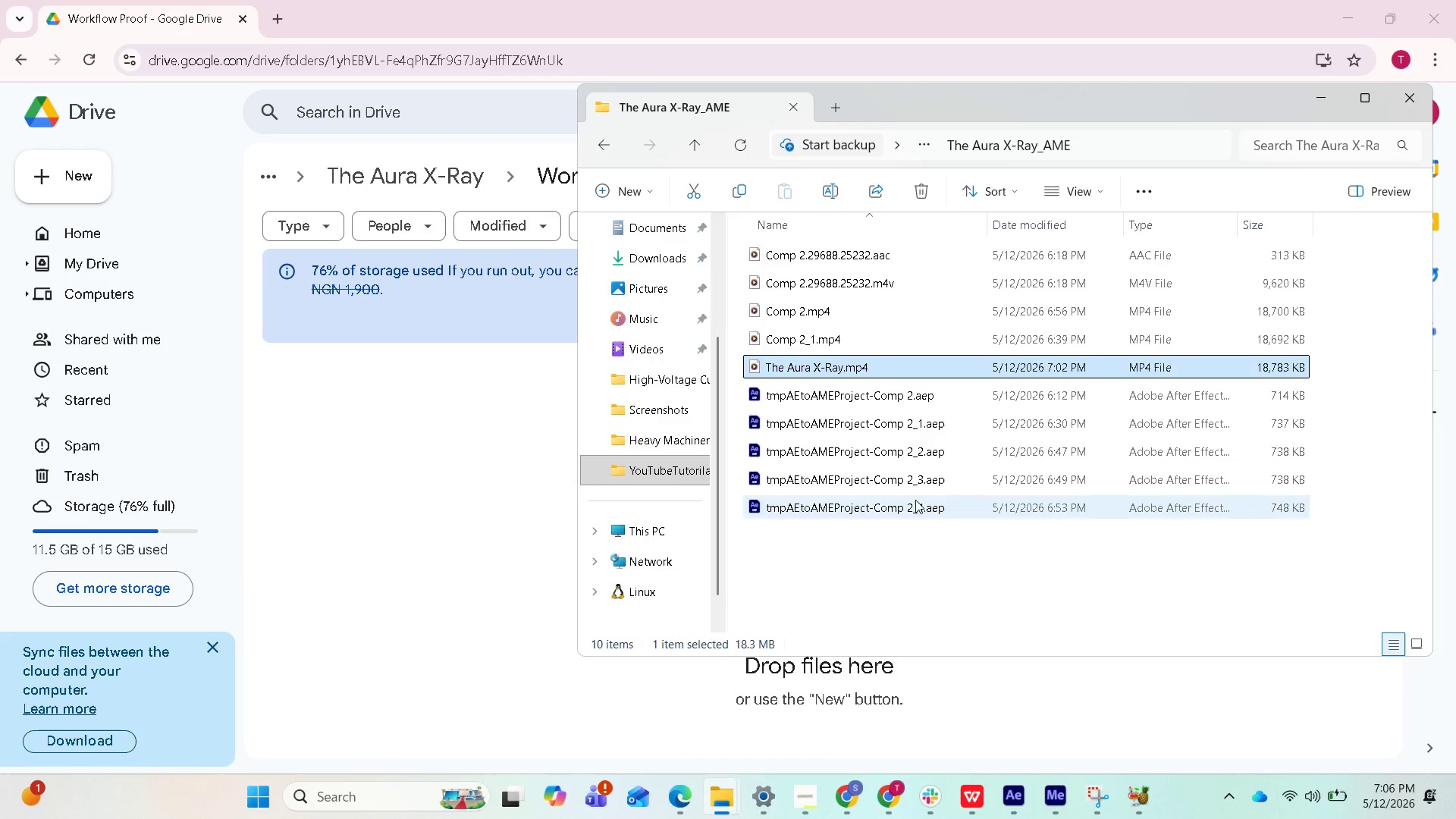 
mouse_move([729, 795])
 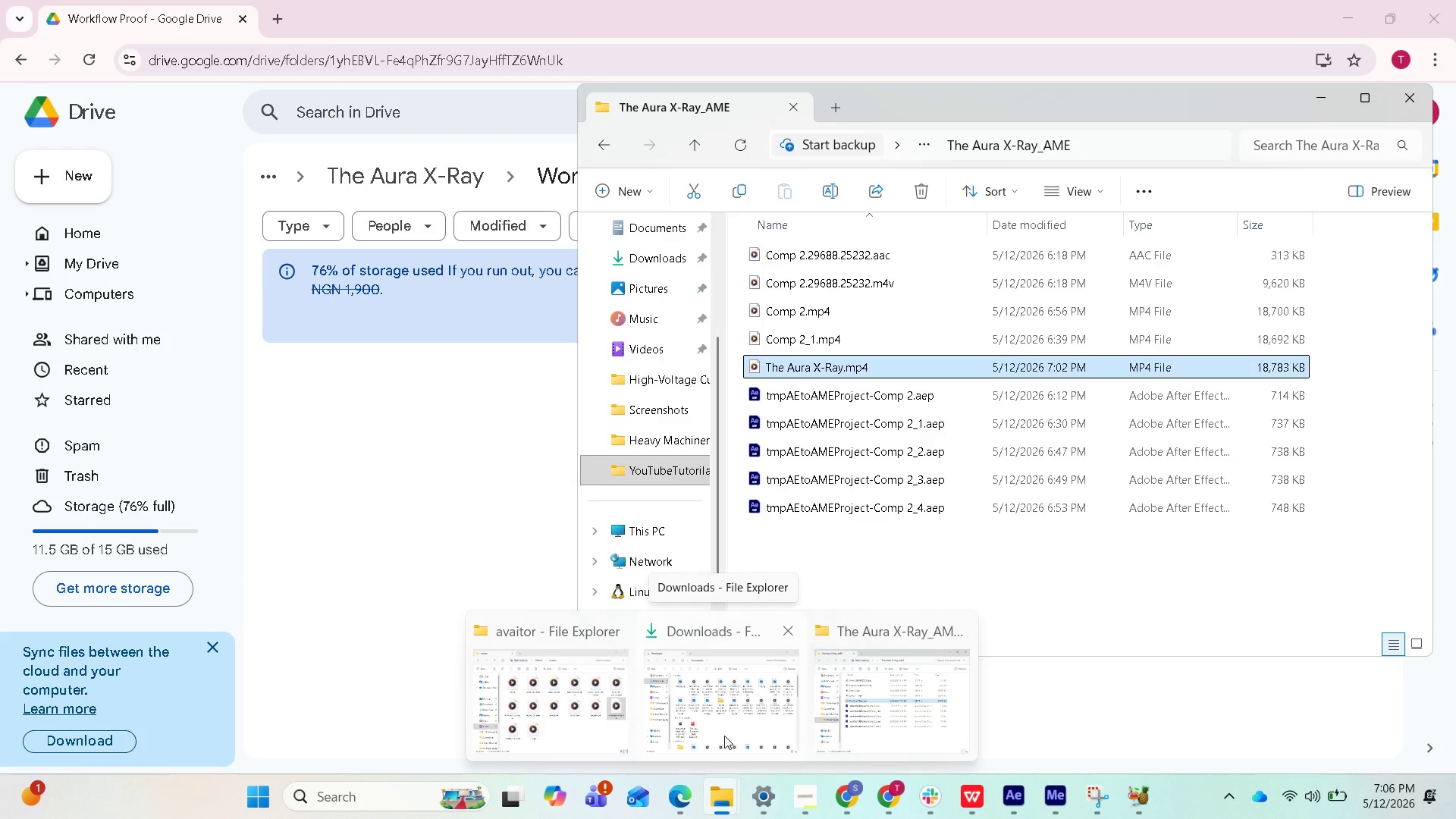 
left_click([608, 735])
 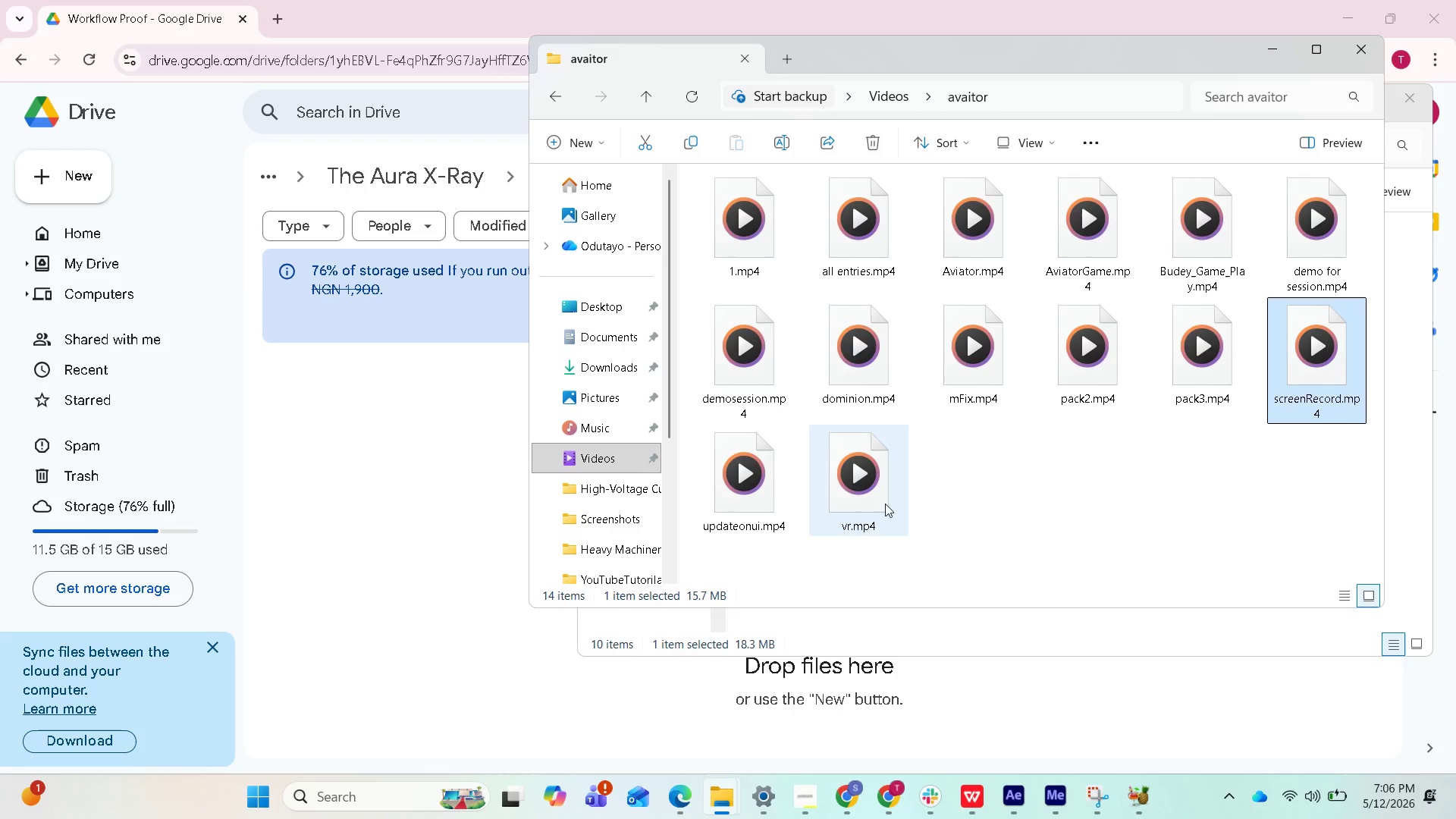 
mouse_move([609, 492])
 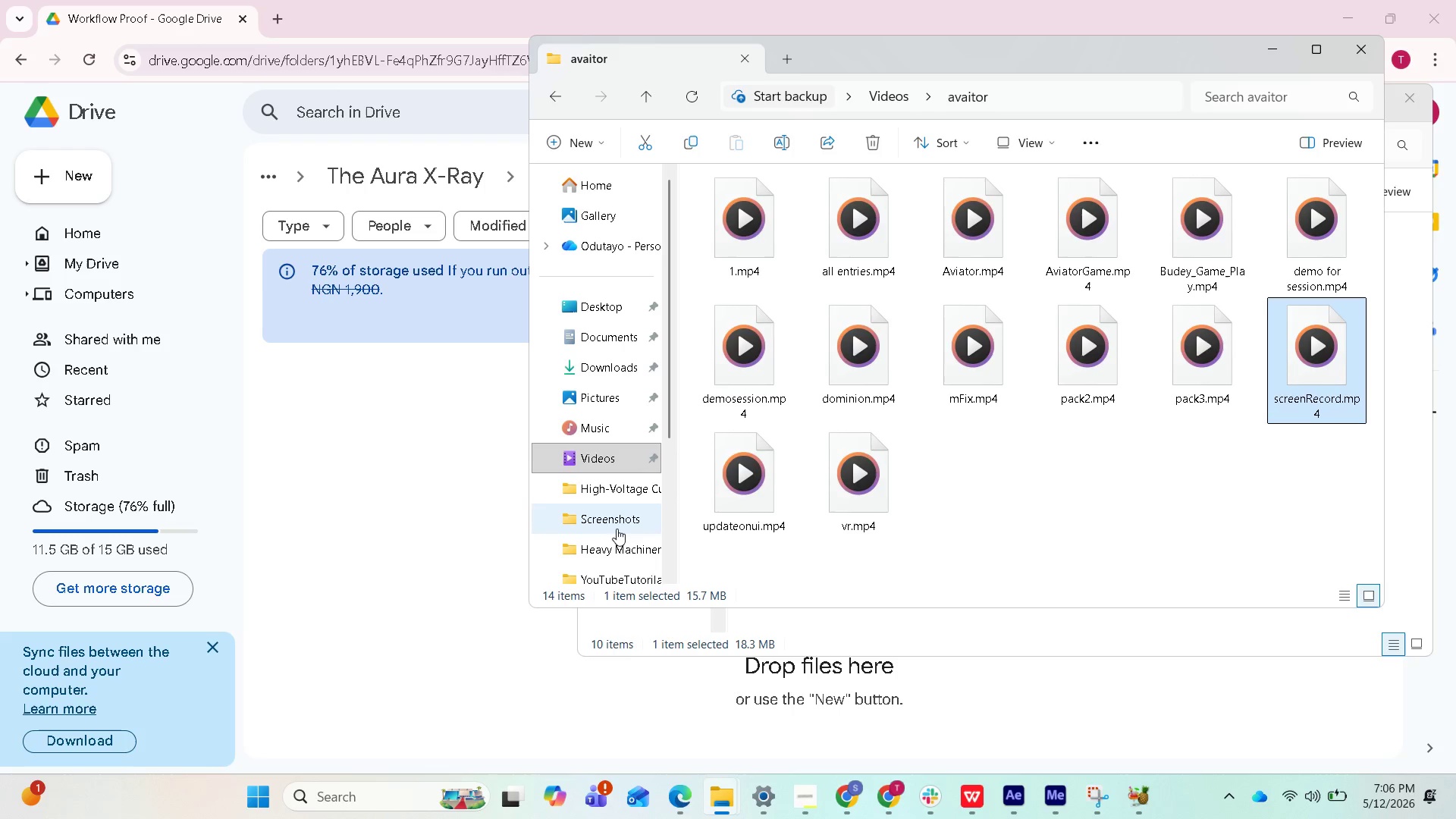 
scroll: coordinate [617, 522], scroll_direction: down, amount: 1.0
 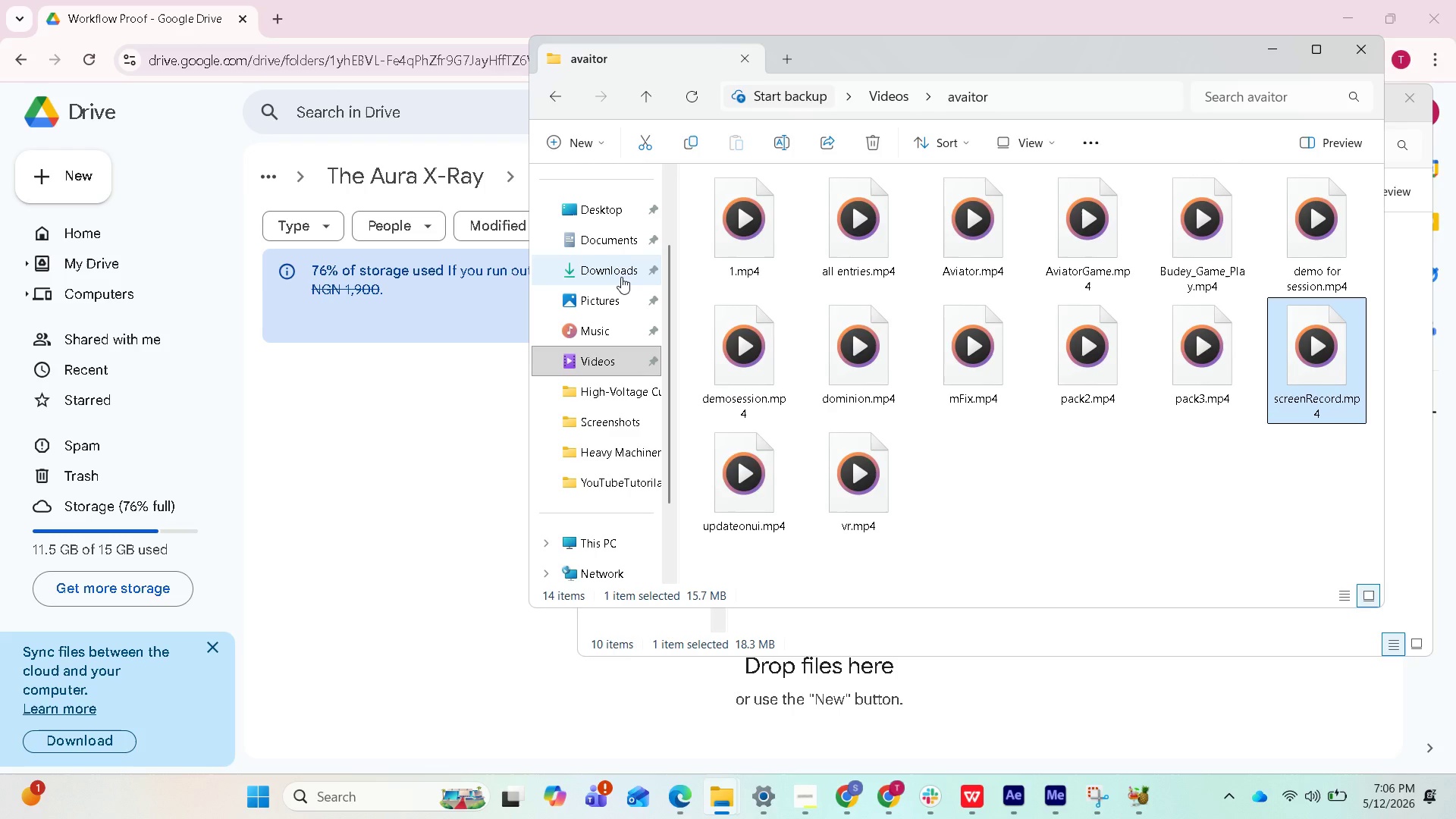 
wait(12.43)
 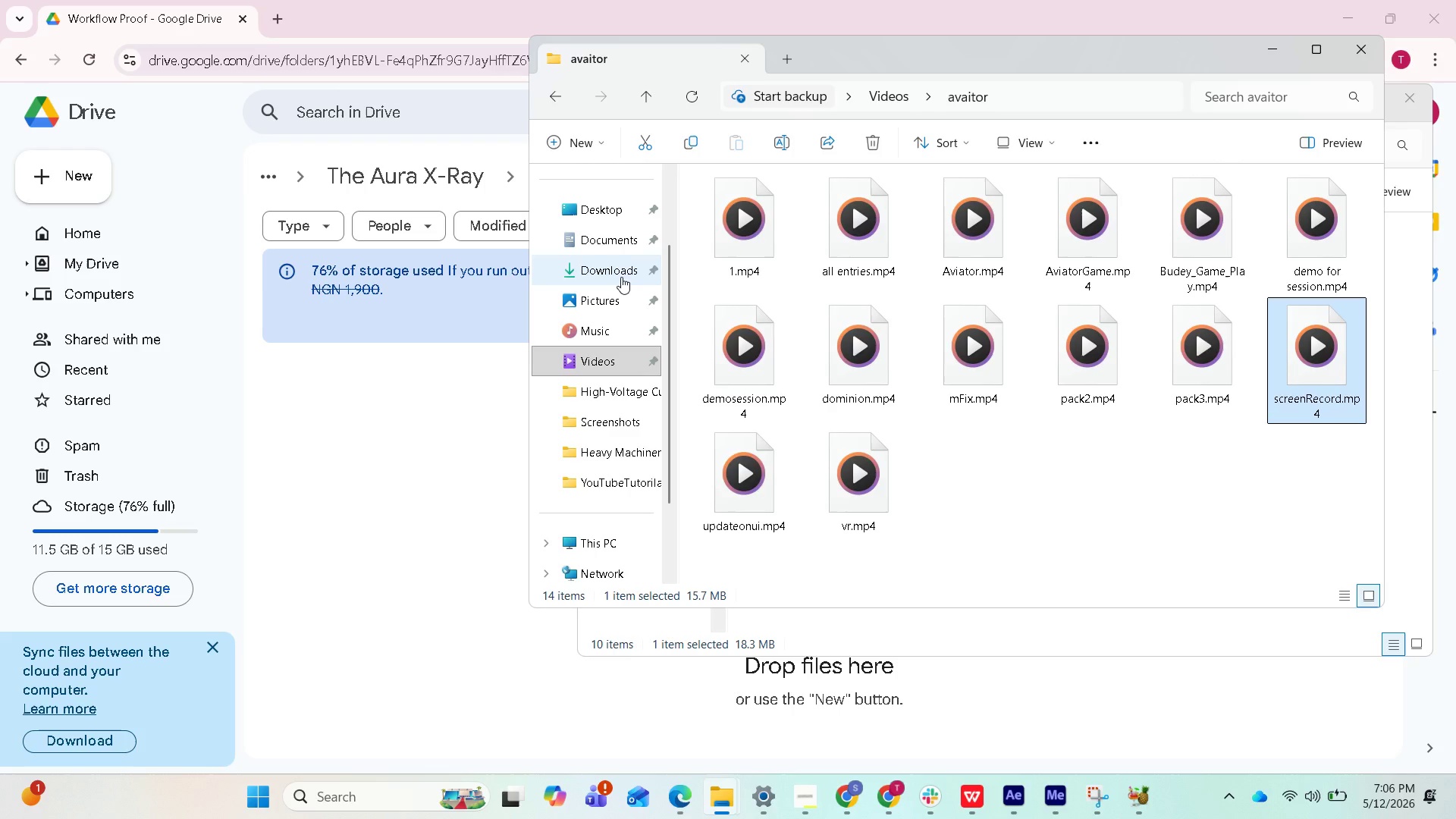 
left_click([629, 279])
 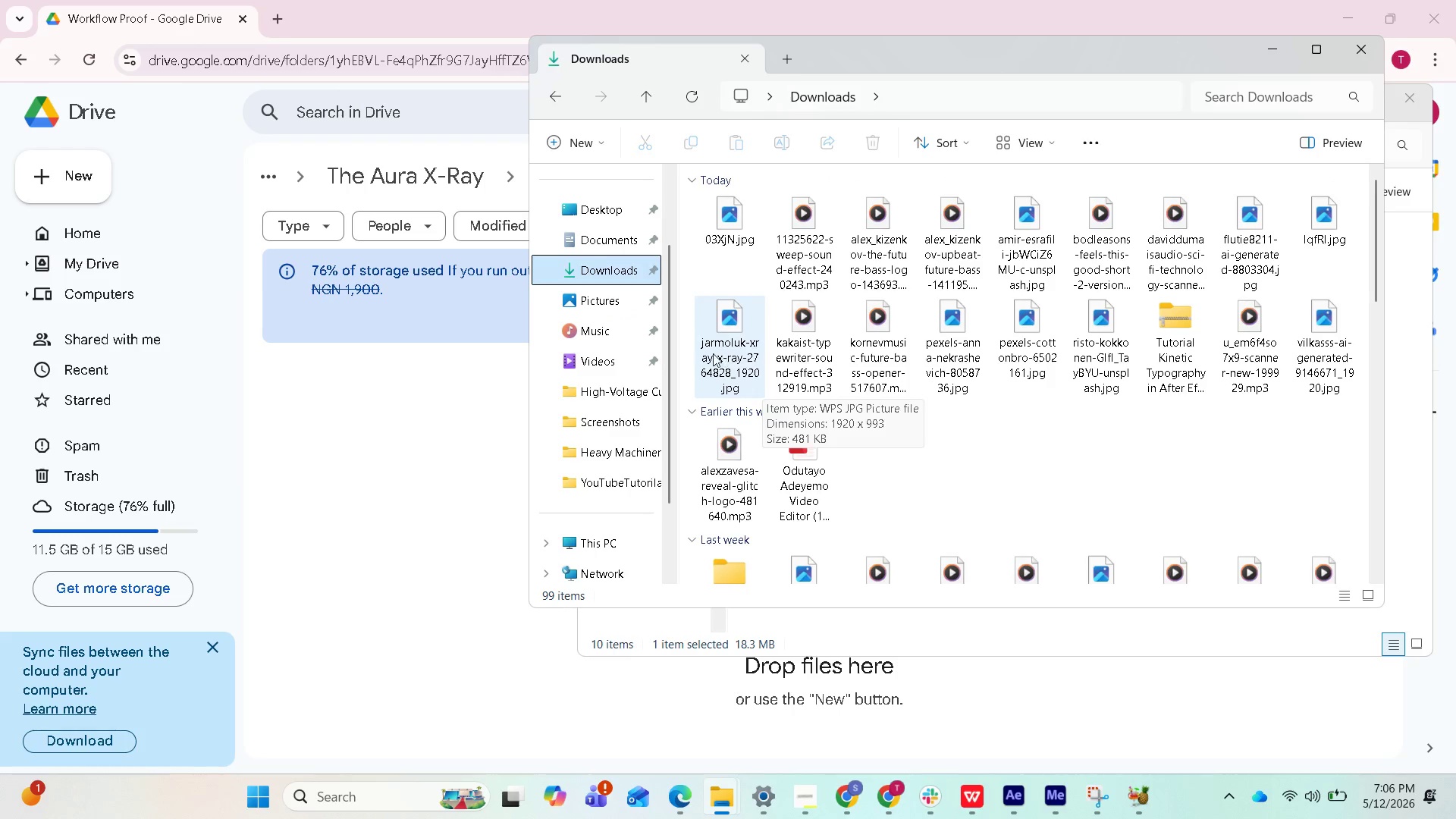 
scroll: coordinate [632, 430], scroll_direction: down, amount: 1.0
 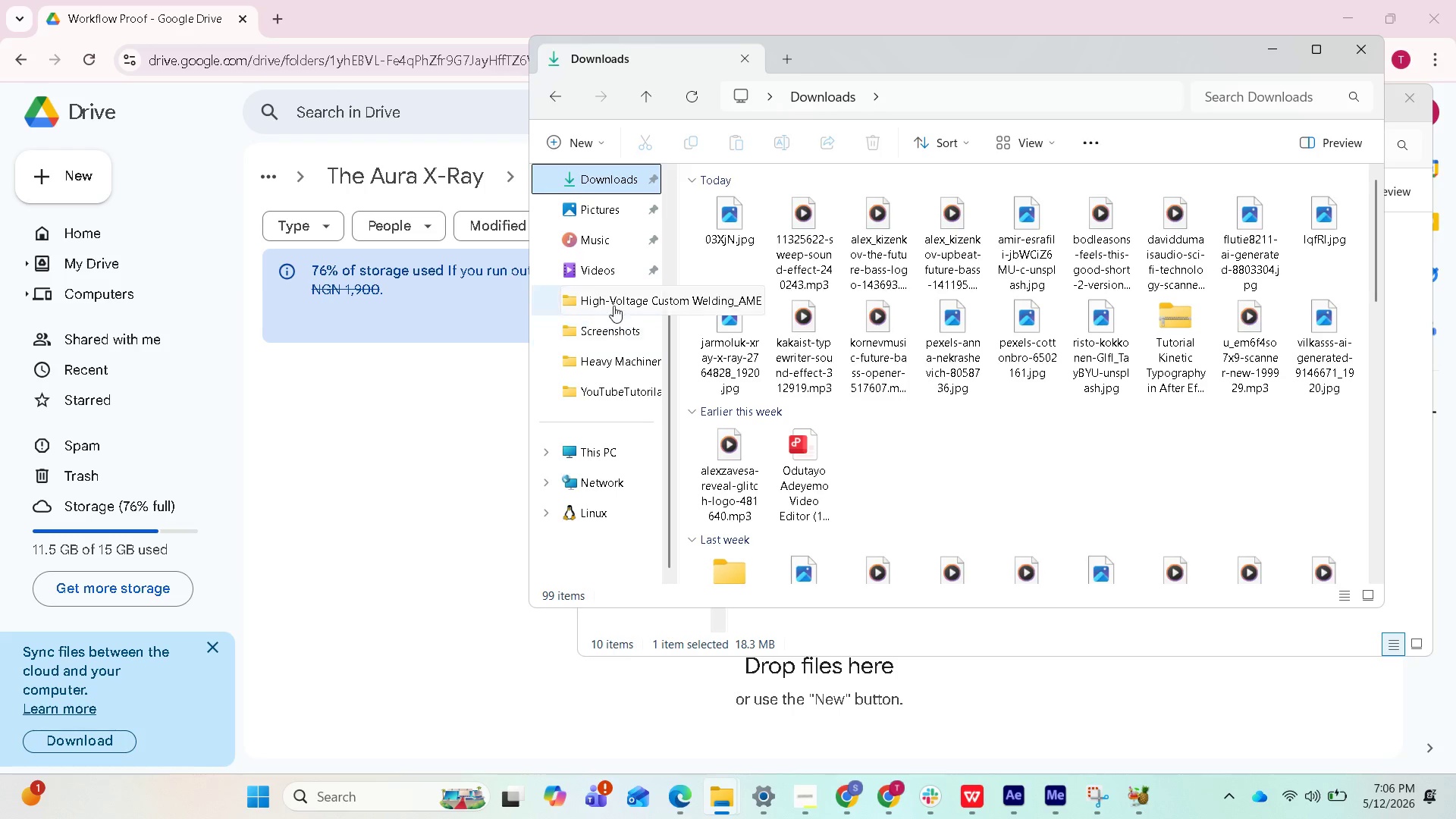 
left_click([606, 272])
 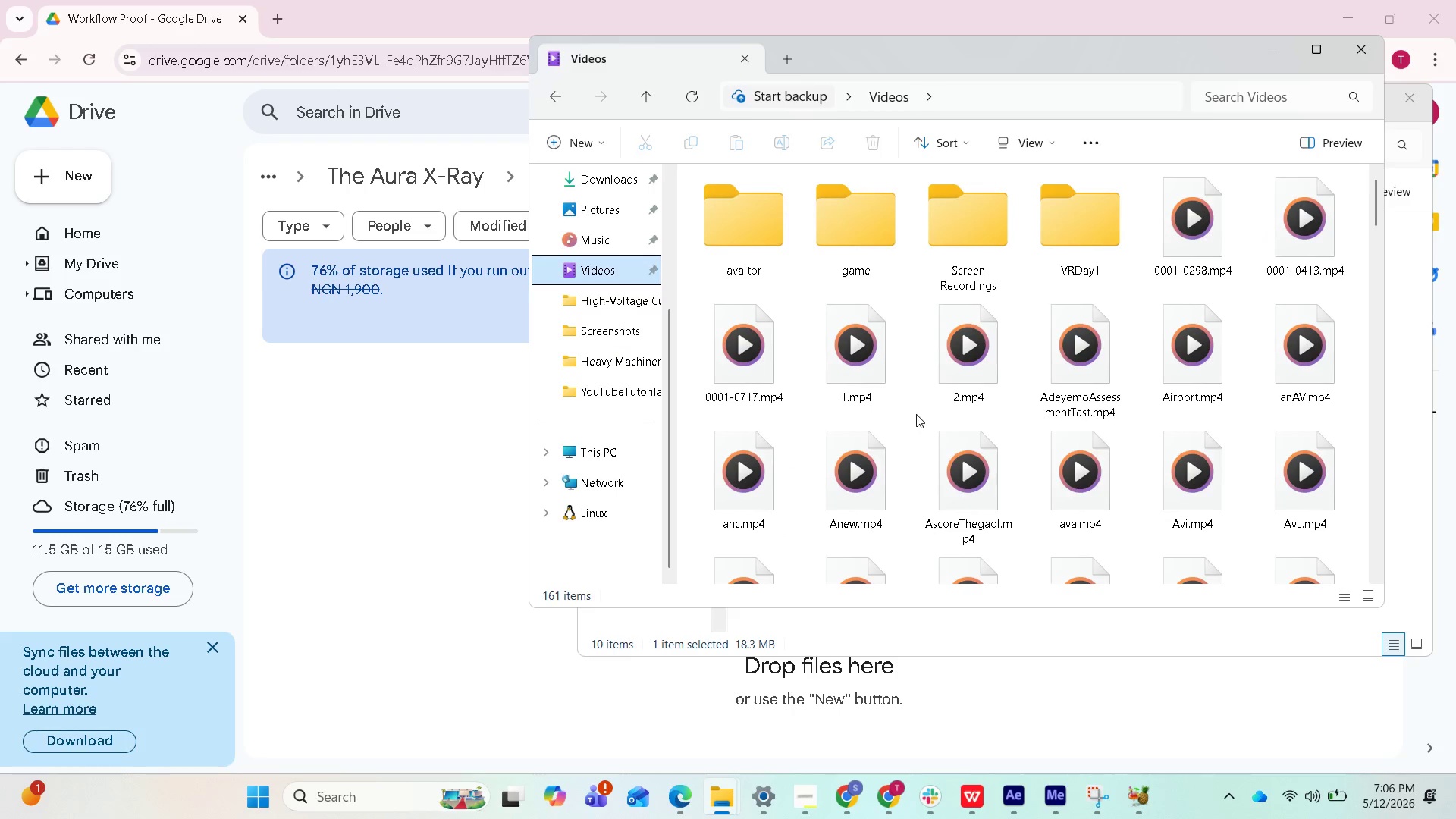 
scroll: coordinate [1004, 501], scroll_direction: down, amount: 10.0
 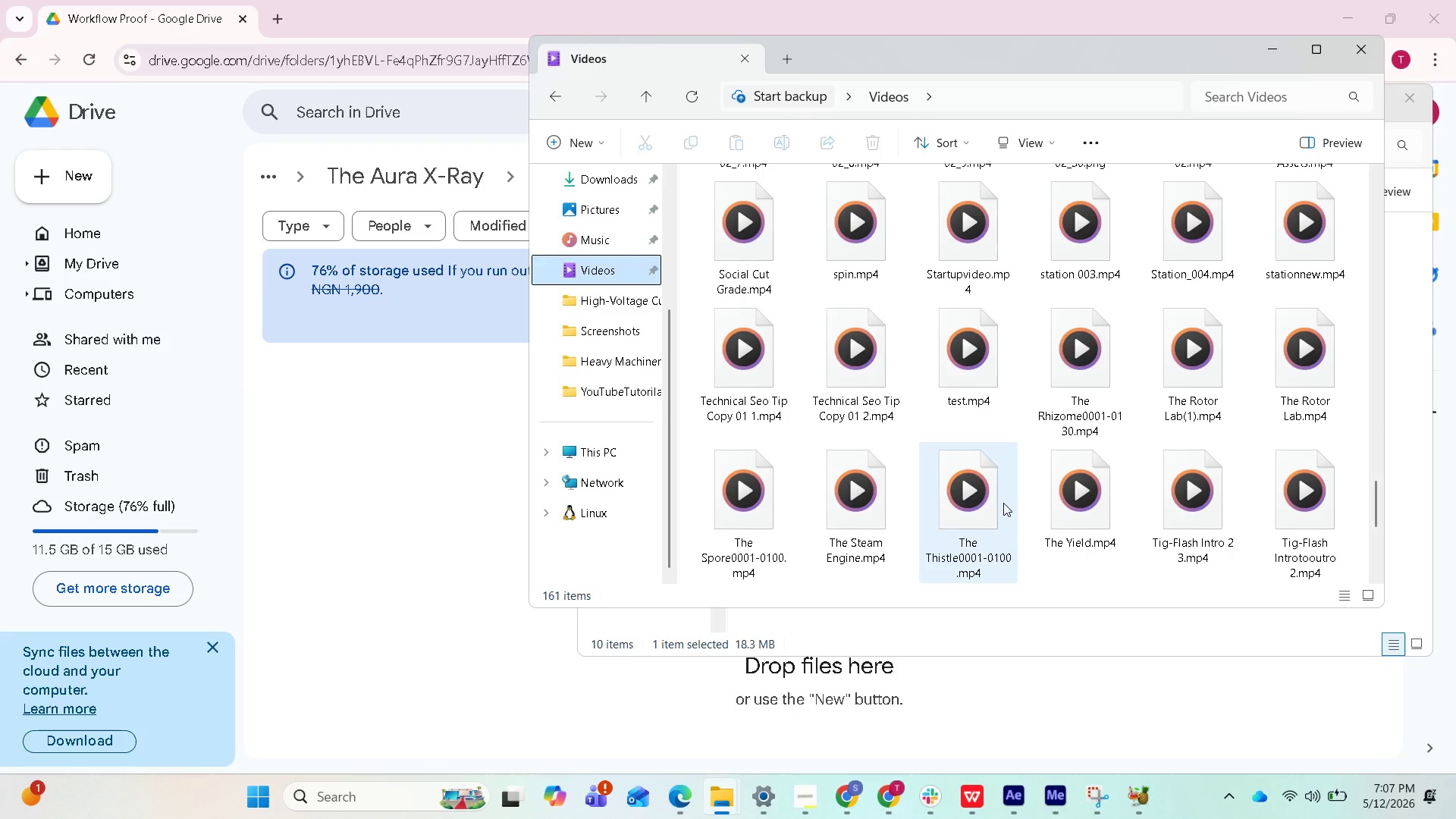 
scroll: coordinate [1003, 503], scroll_direction: down, amount: 1.0
 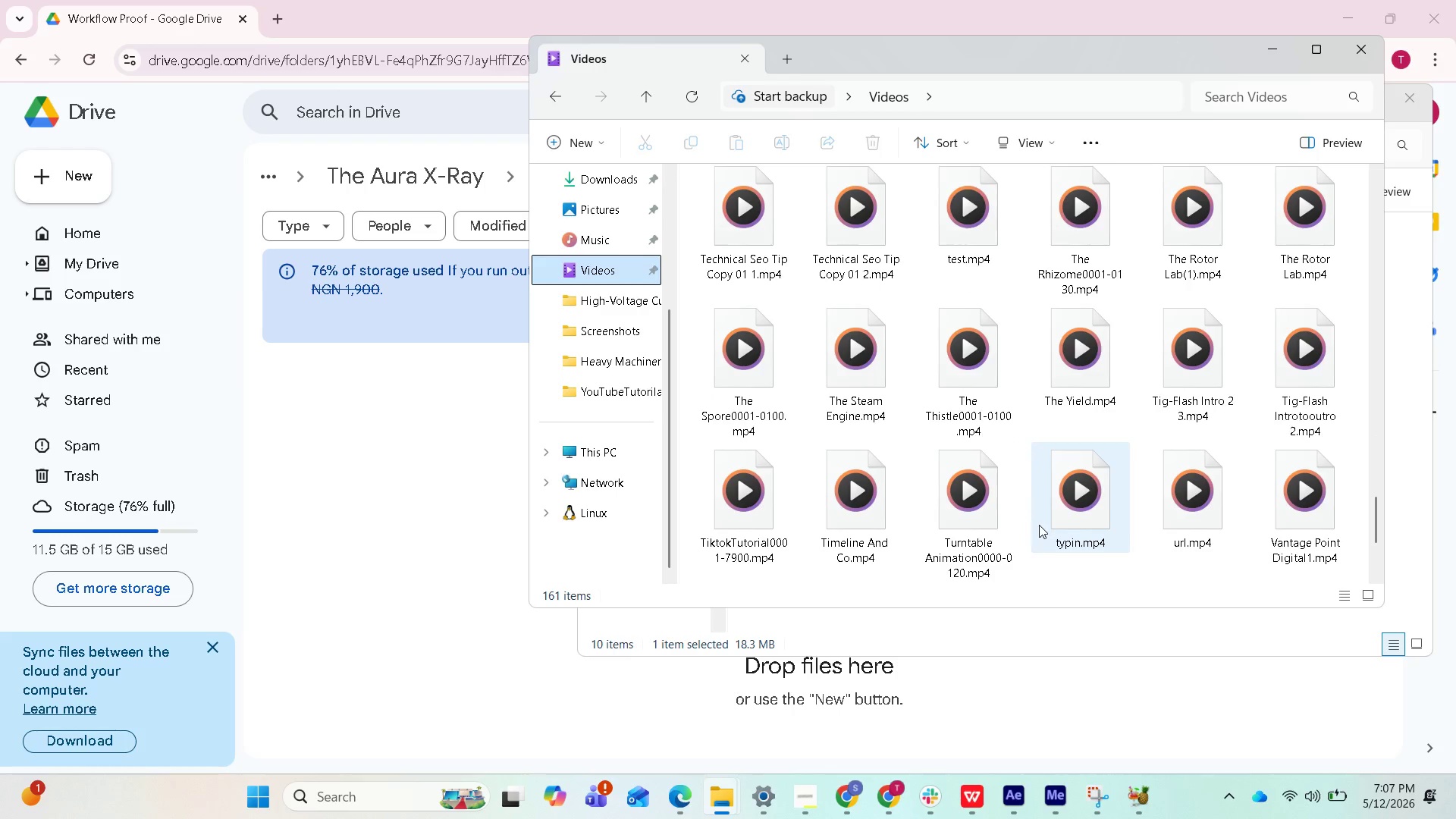 
mouse_move([1022, 523])
 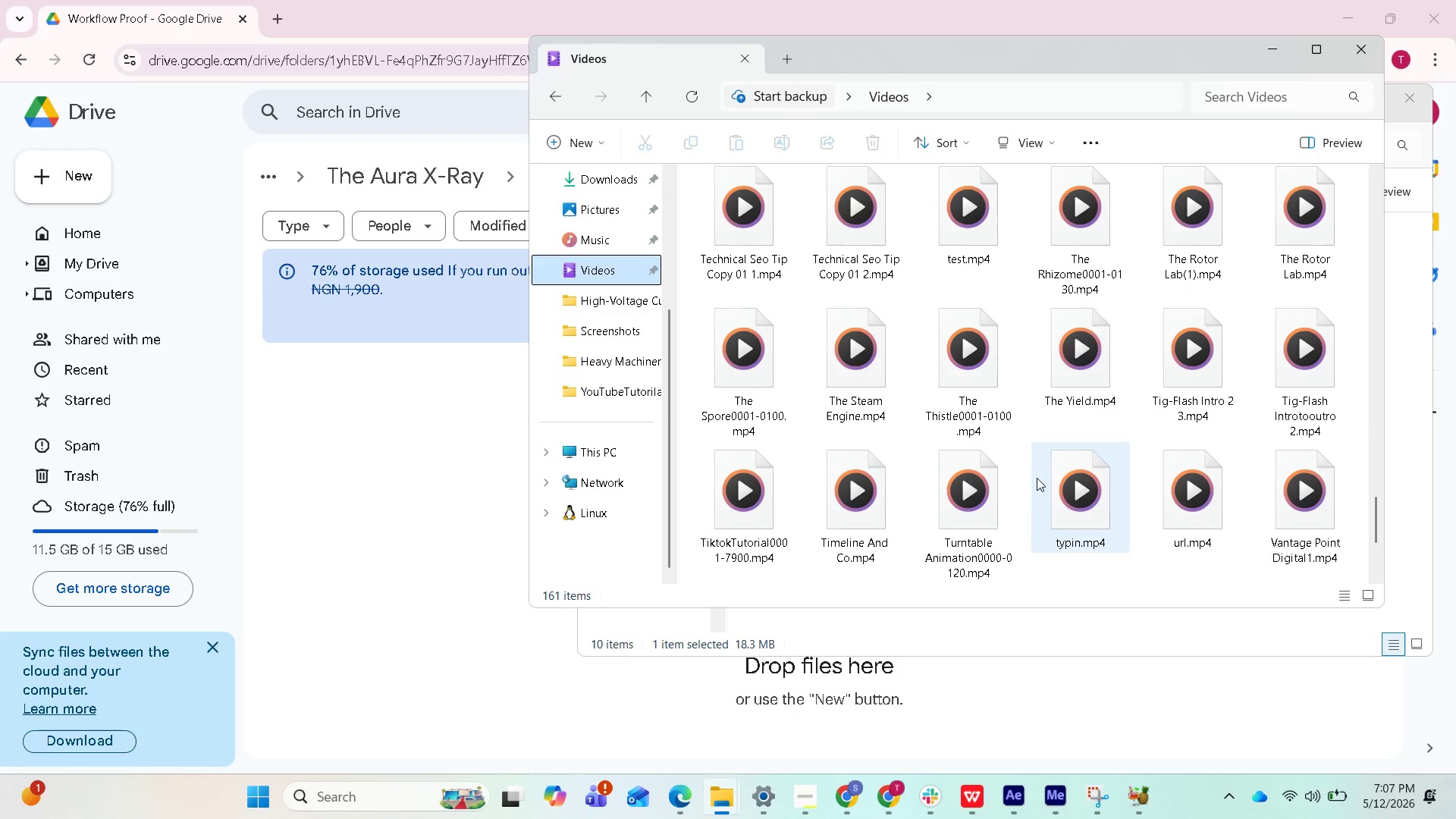 
scroll: coordinate [1025, 477], scroll_direction: down, amount: 2.0
 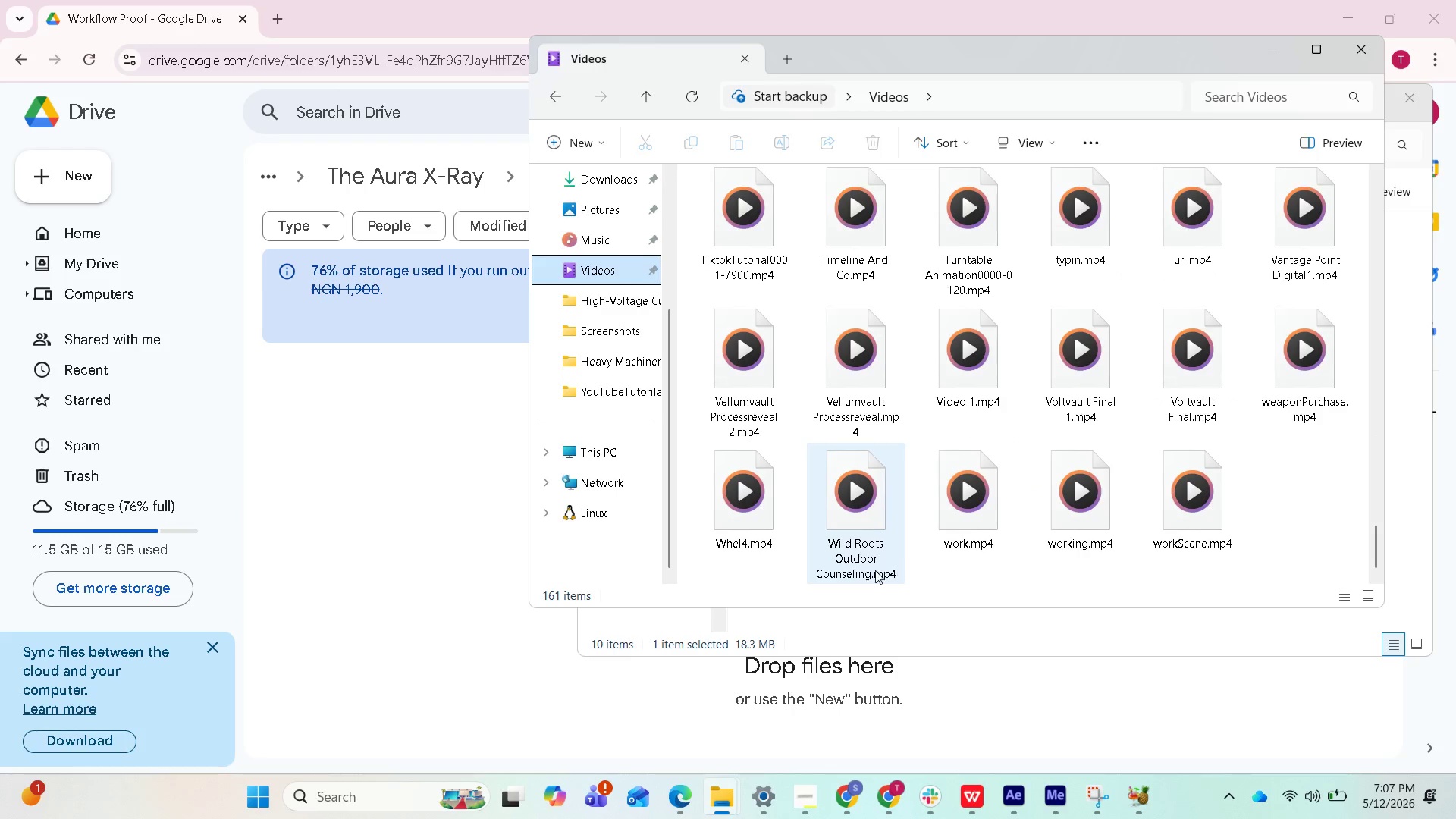 
mouse_move([1012, 530])
 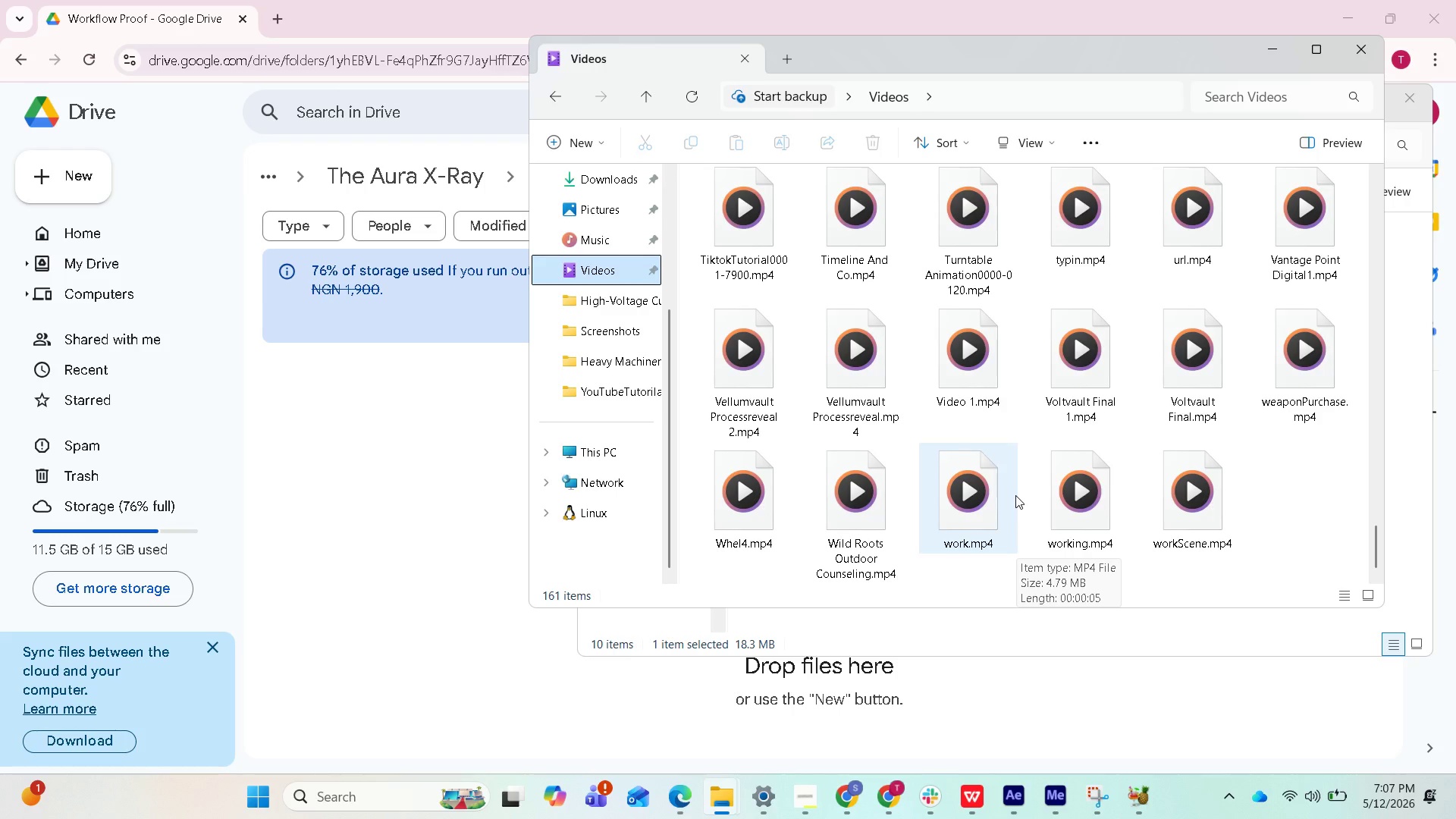 
scroll: coordinate [1025, 473], scroll_direction: up, amount: 2.0
 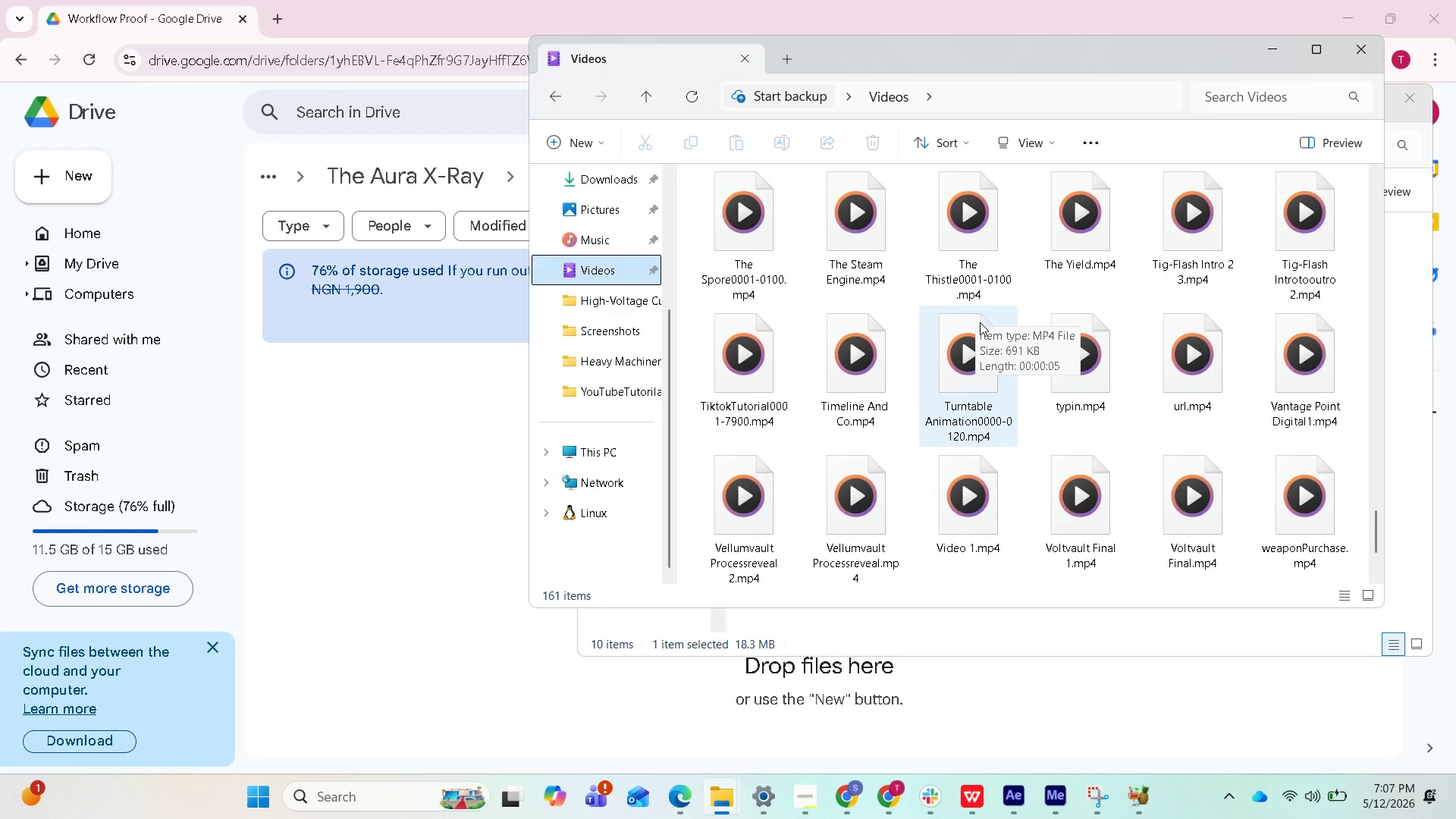 
wait(7.01)
 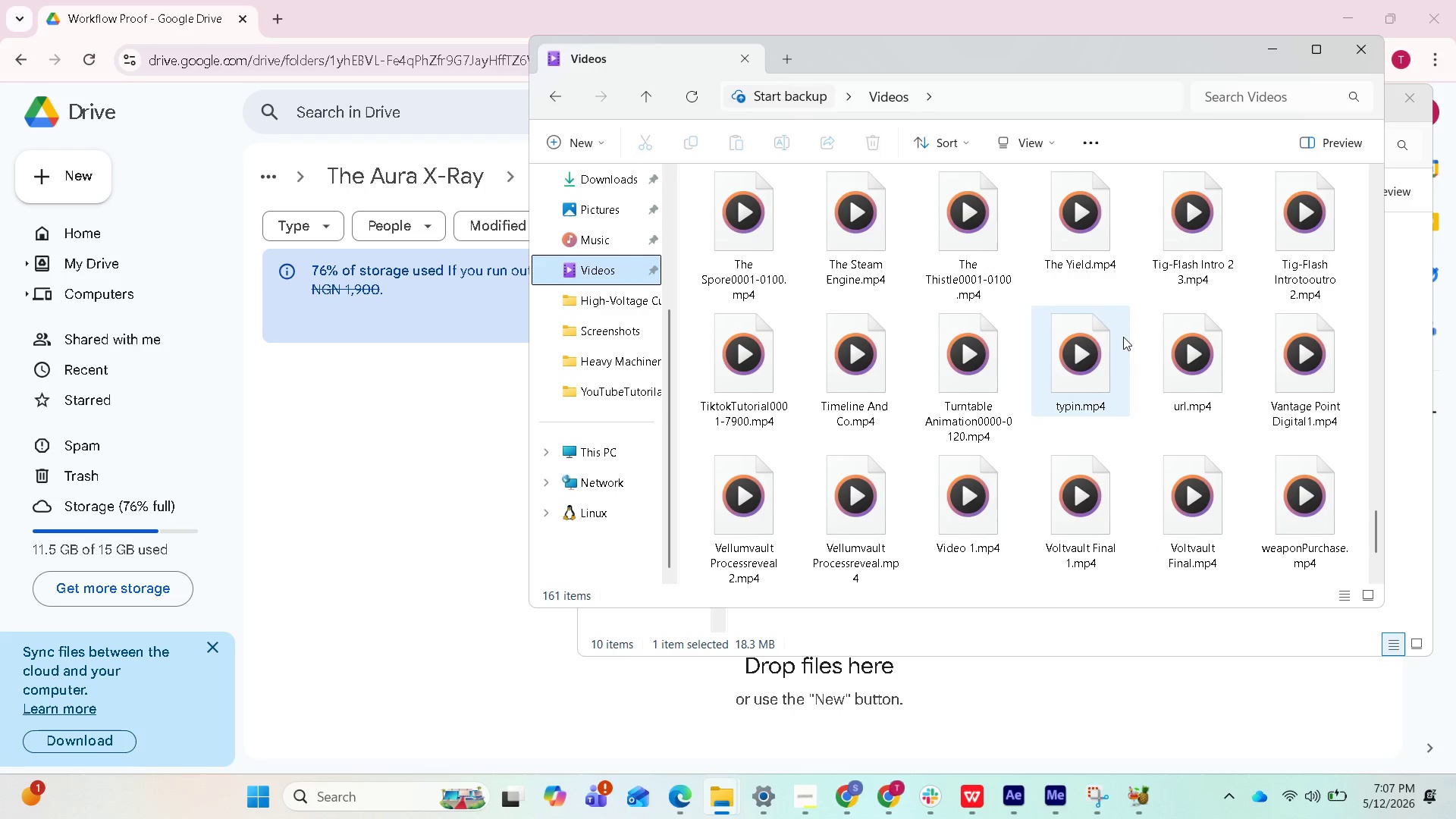 
scroll: coordinate [1025, 366], scroll_direction: up, amount: 3.0
 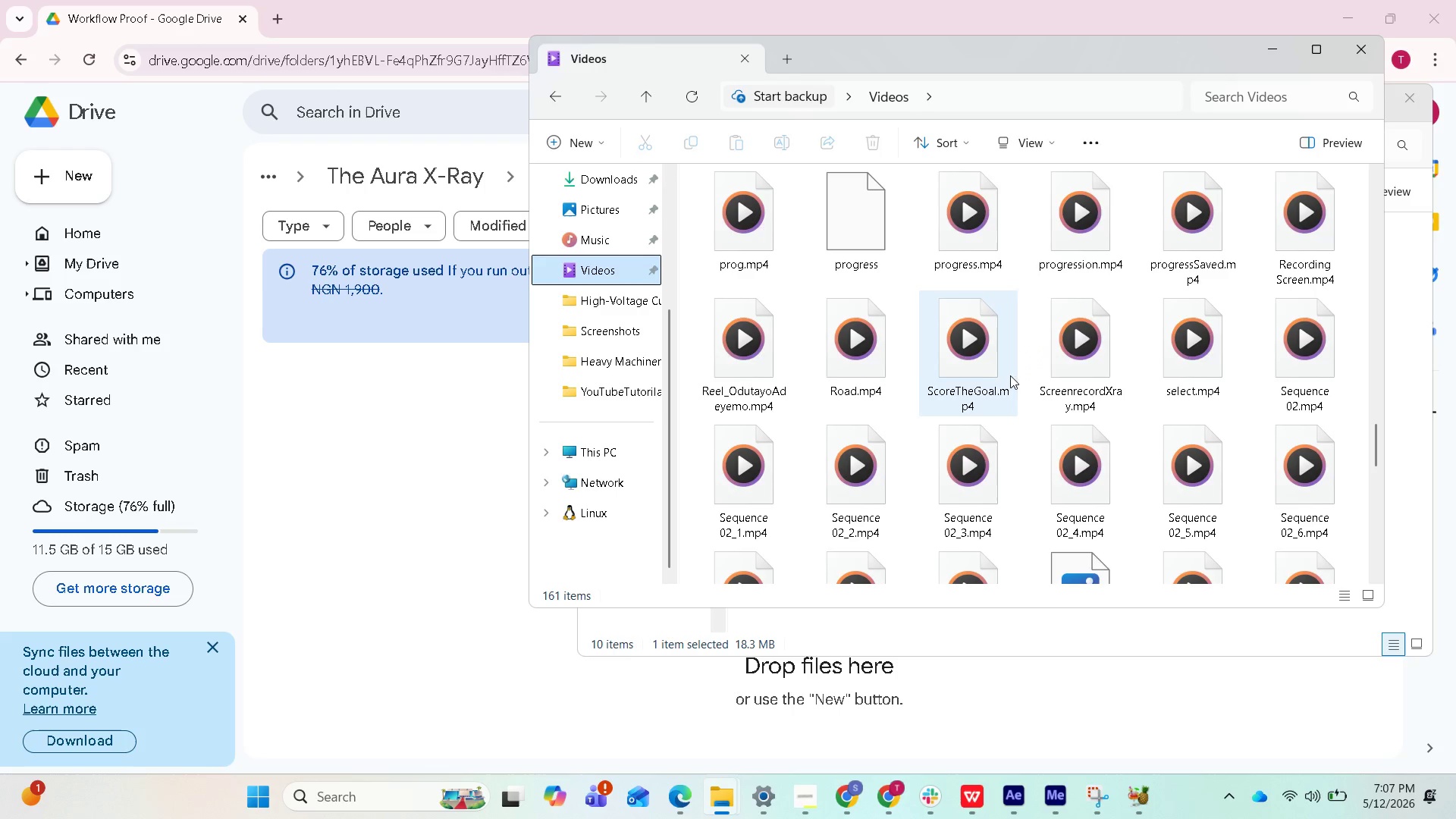 
wait(5.39)
 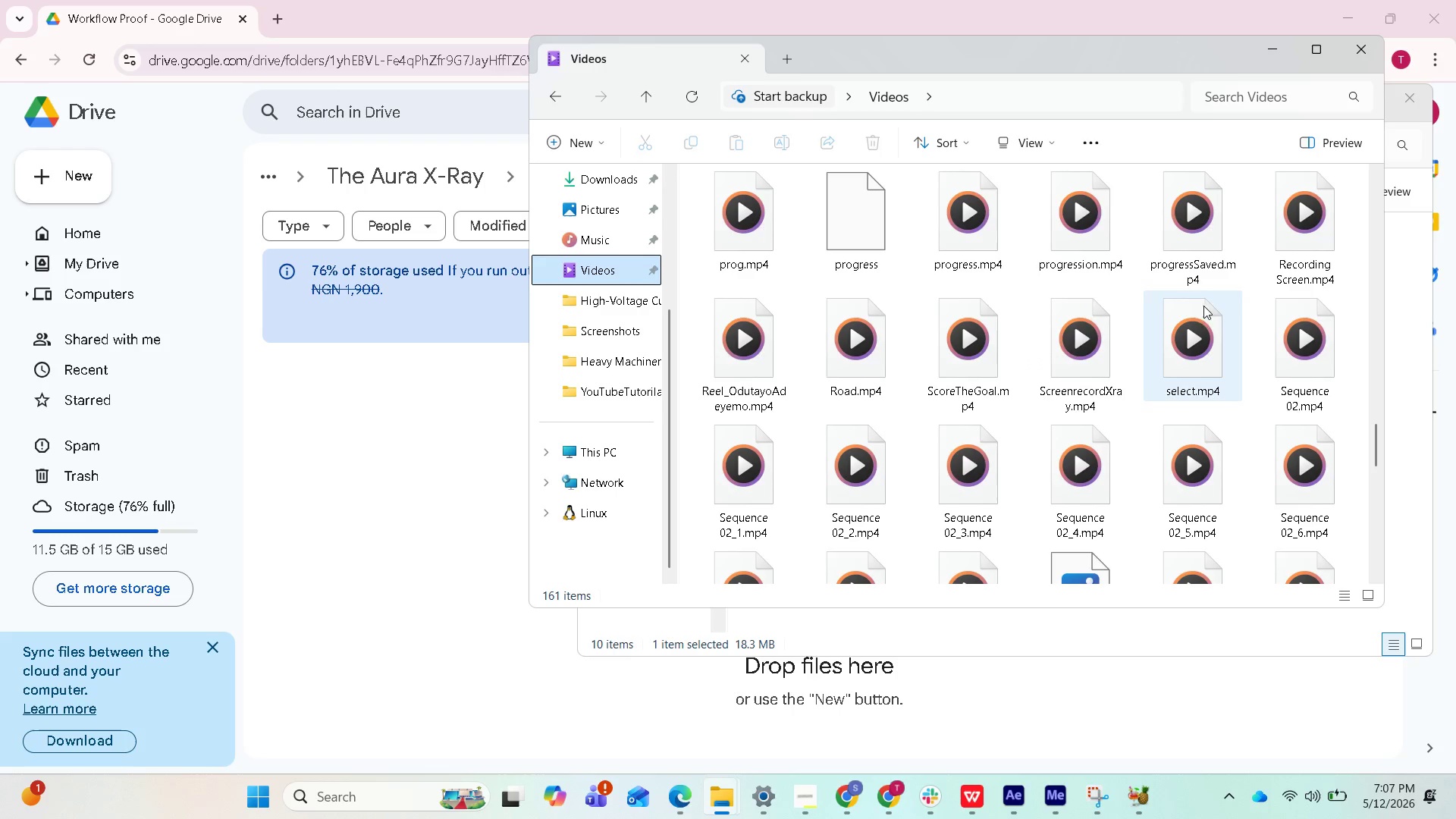 
mouse_move([1084, 379])
 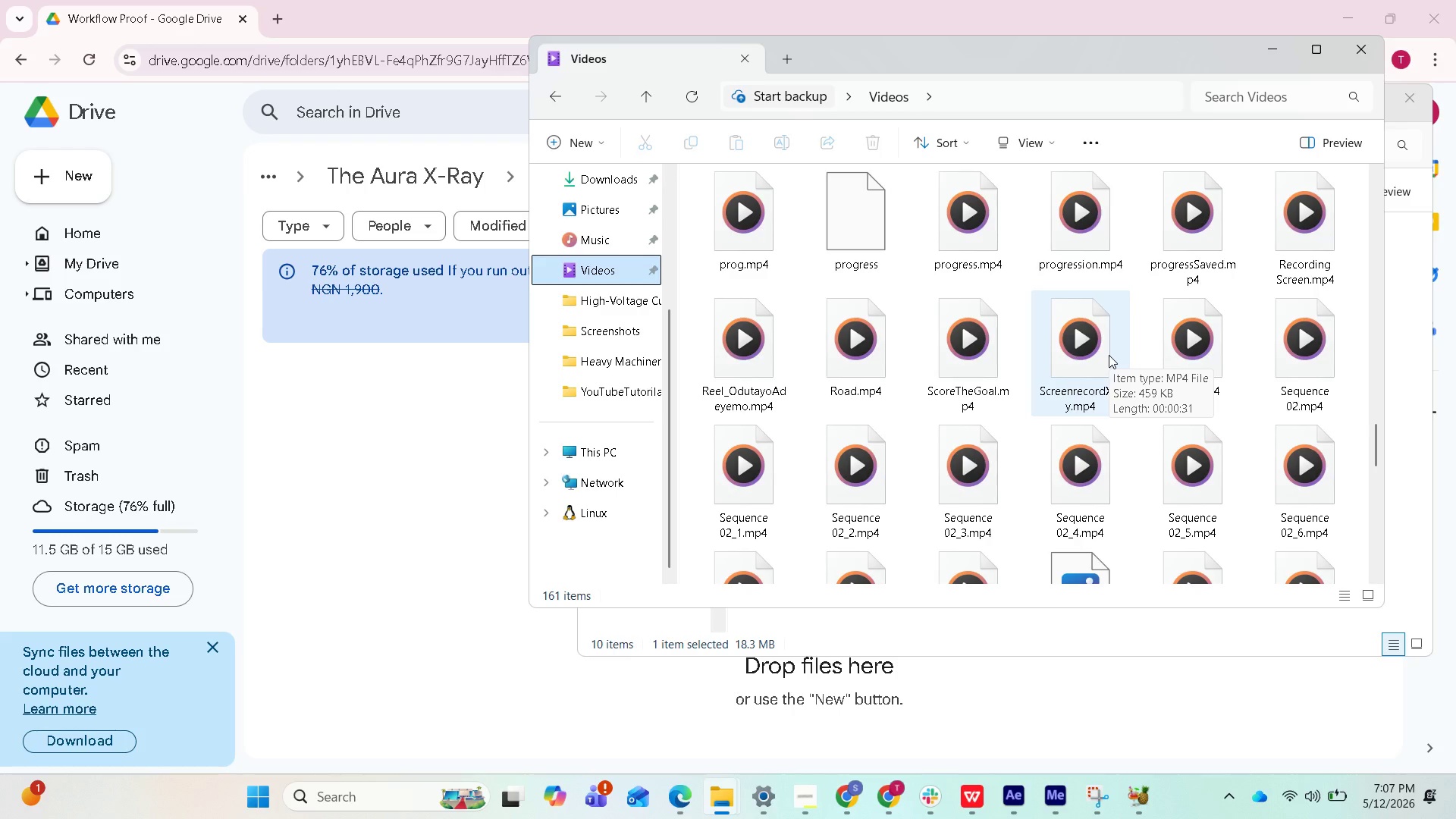 
left_click_drag(start_coordinate=[1109, 355], to_coordinate=[415, 479])
 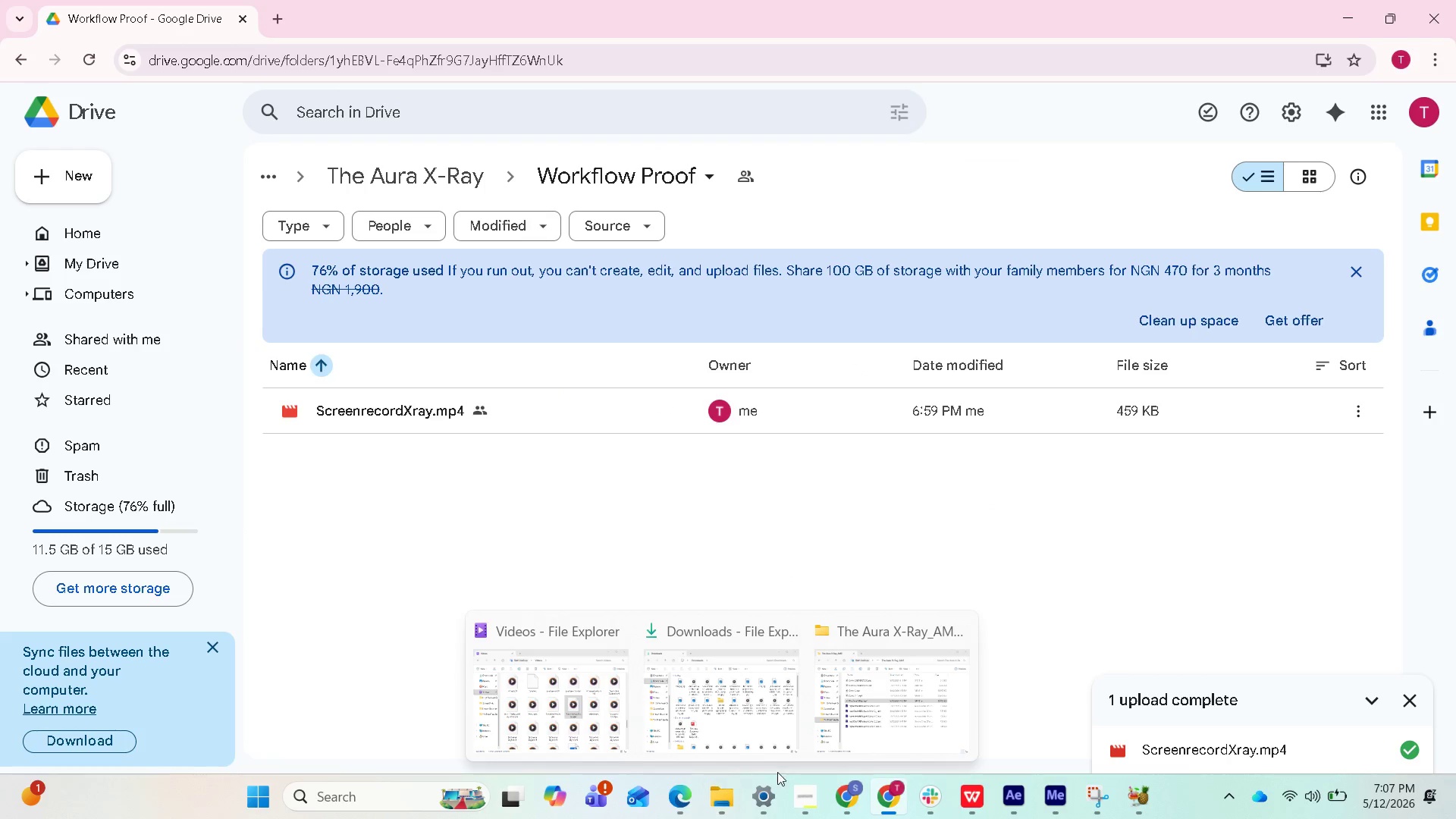 
left_click([881, 713])
 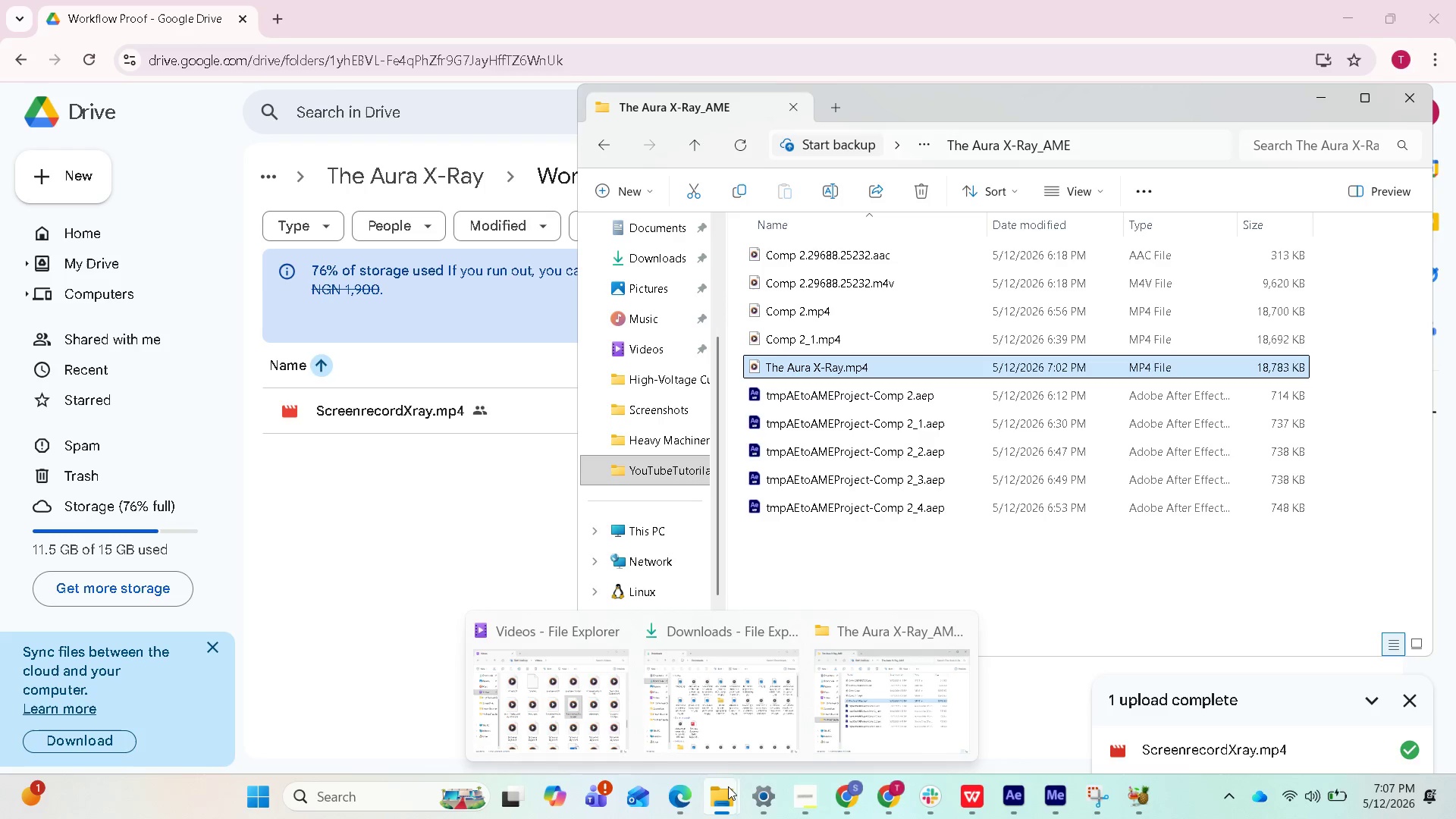 
wait(5.11)
 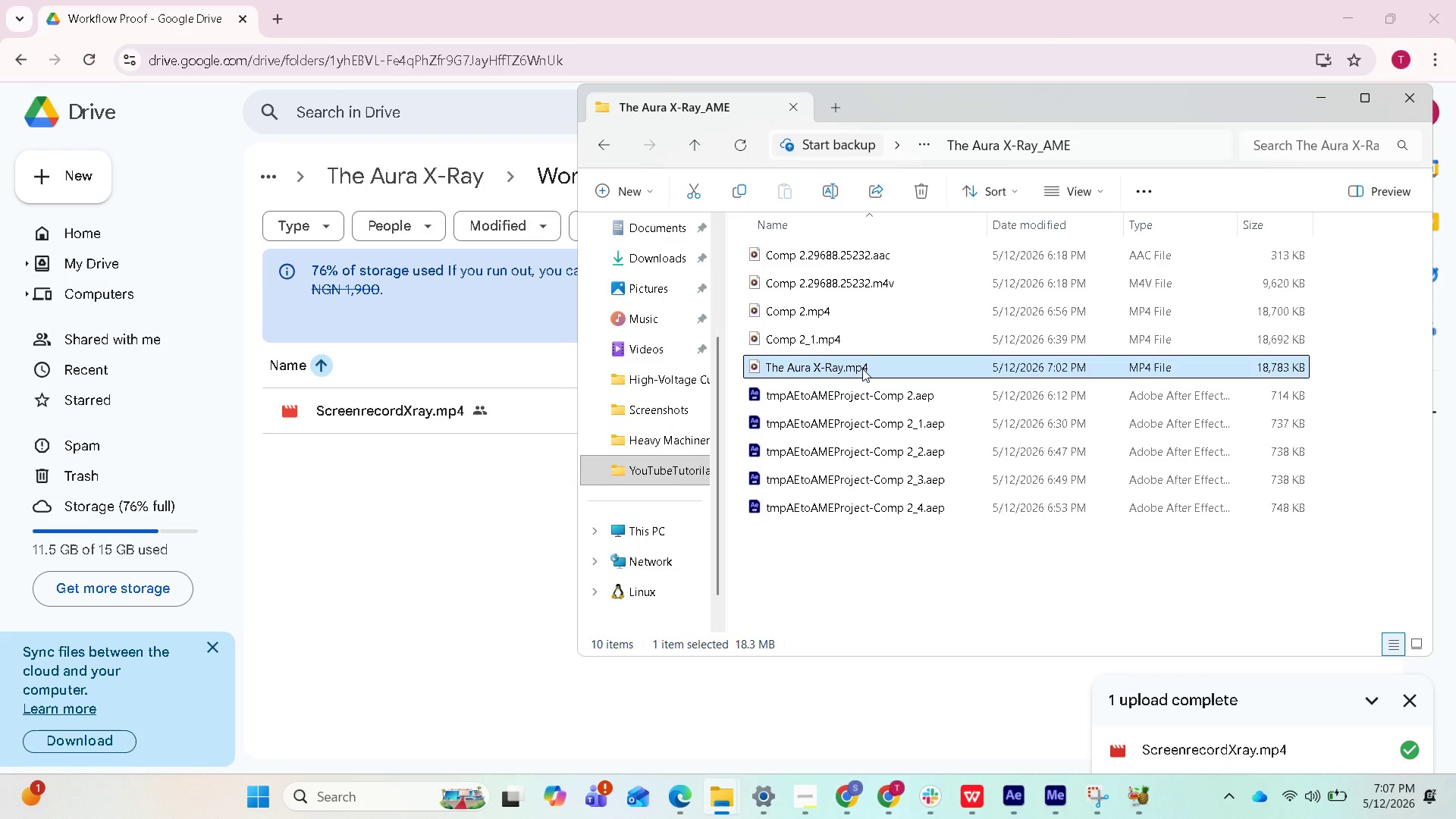 
left_click([584, 703])
 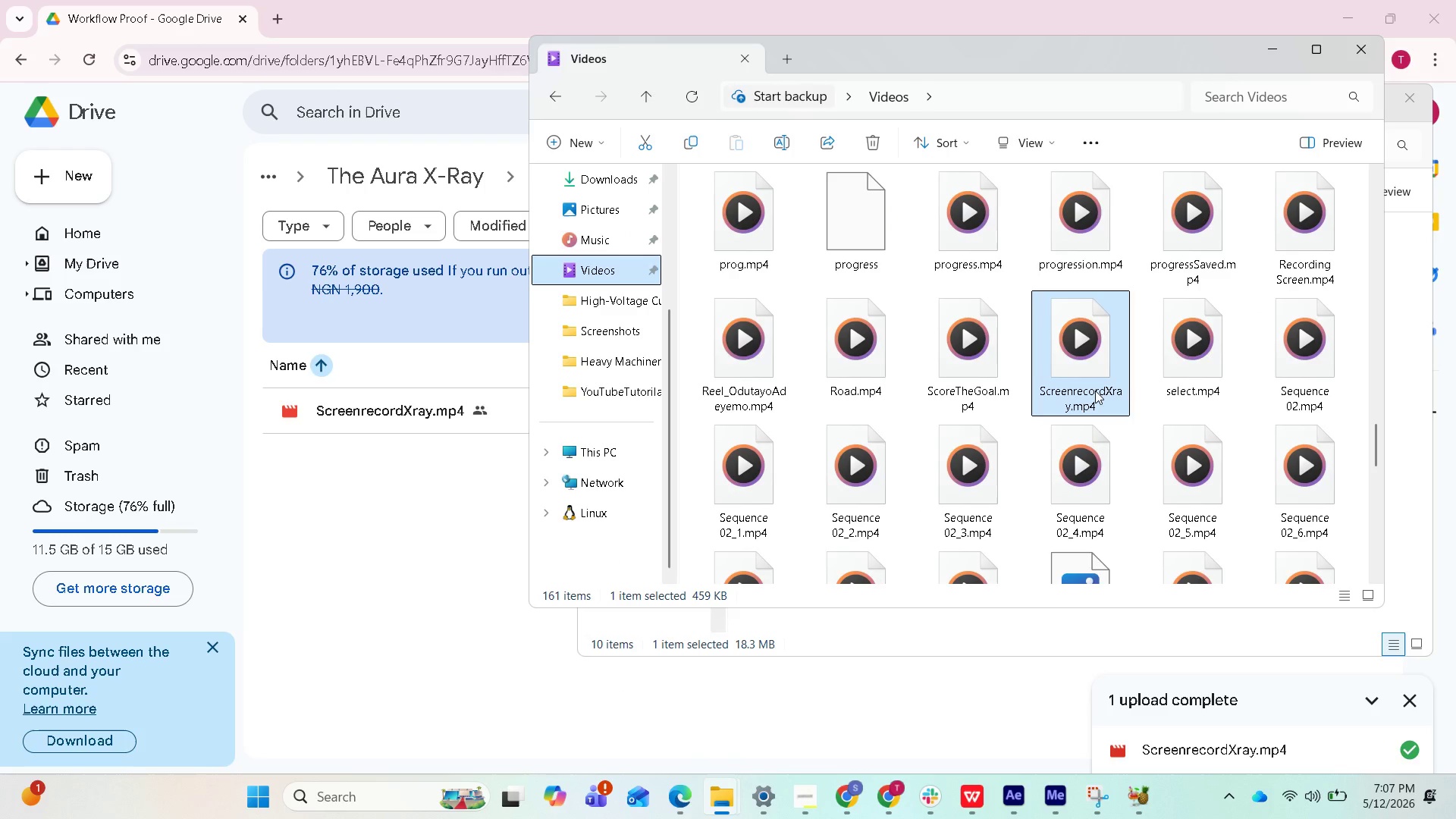 
mouse_move([1084, 385])
 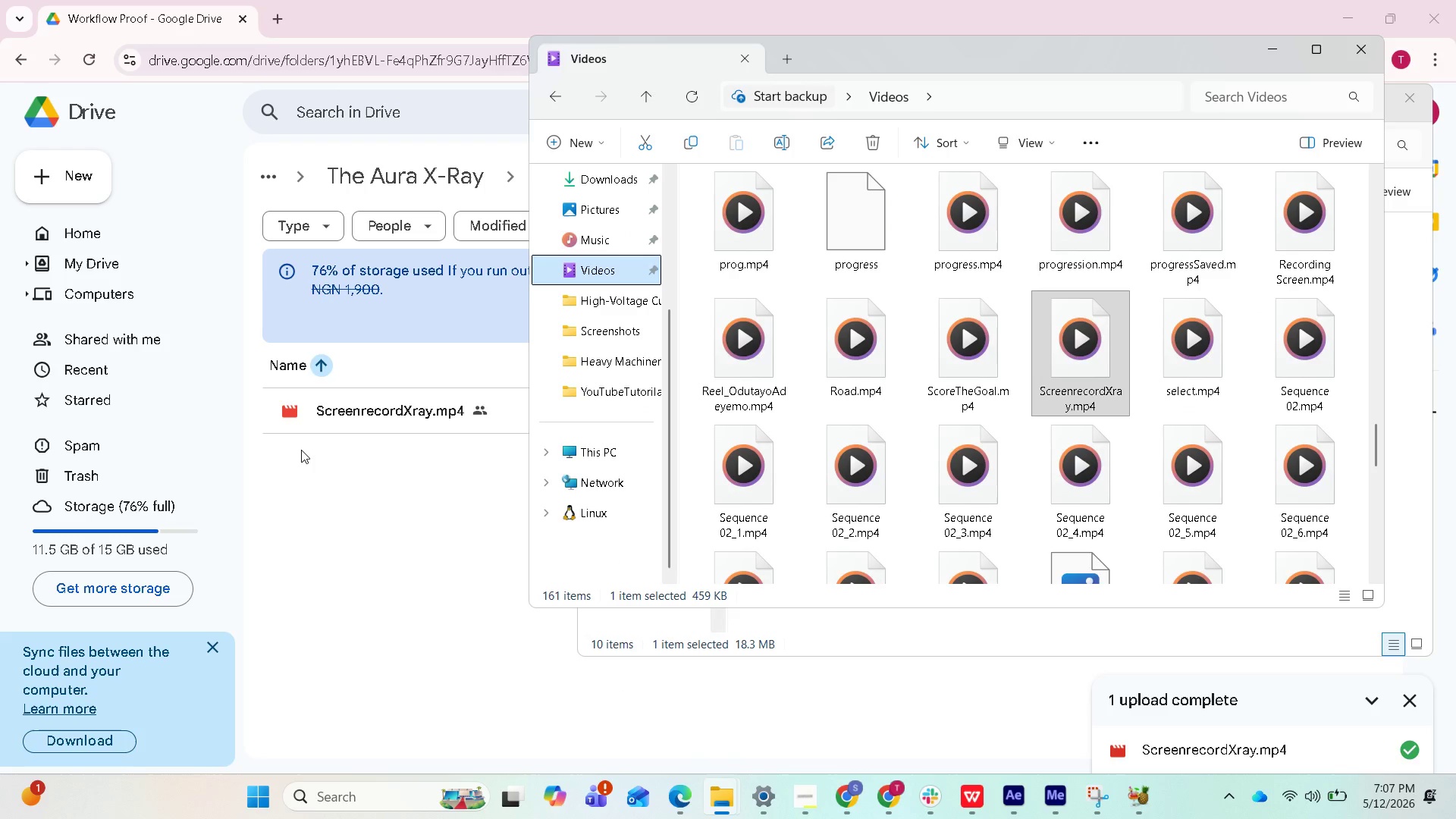 
left_click_drag(start_coordinate=[306, 450], to_coordinate=[313, 447])
 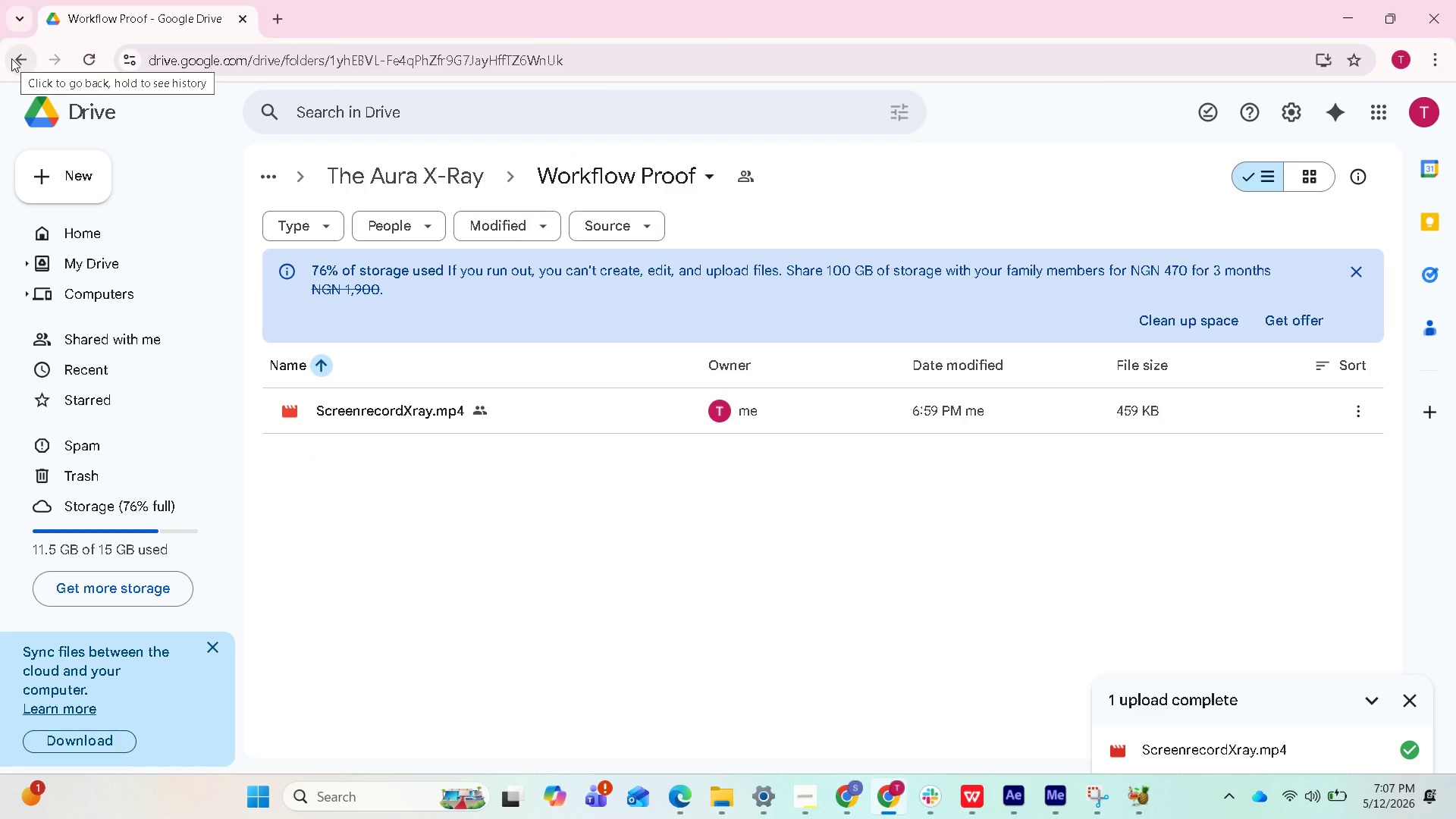 
left_click([348, 184])
 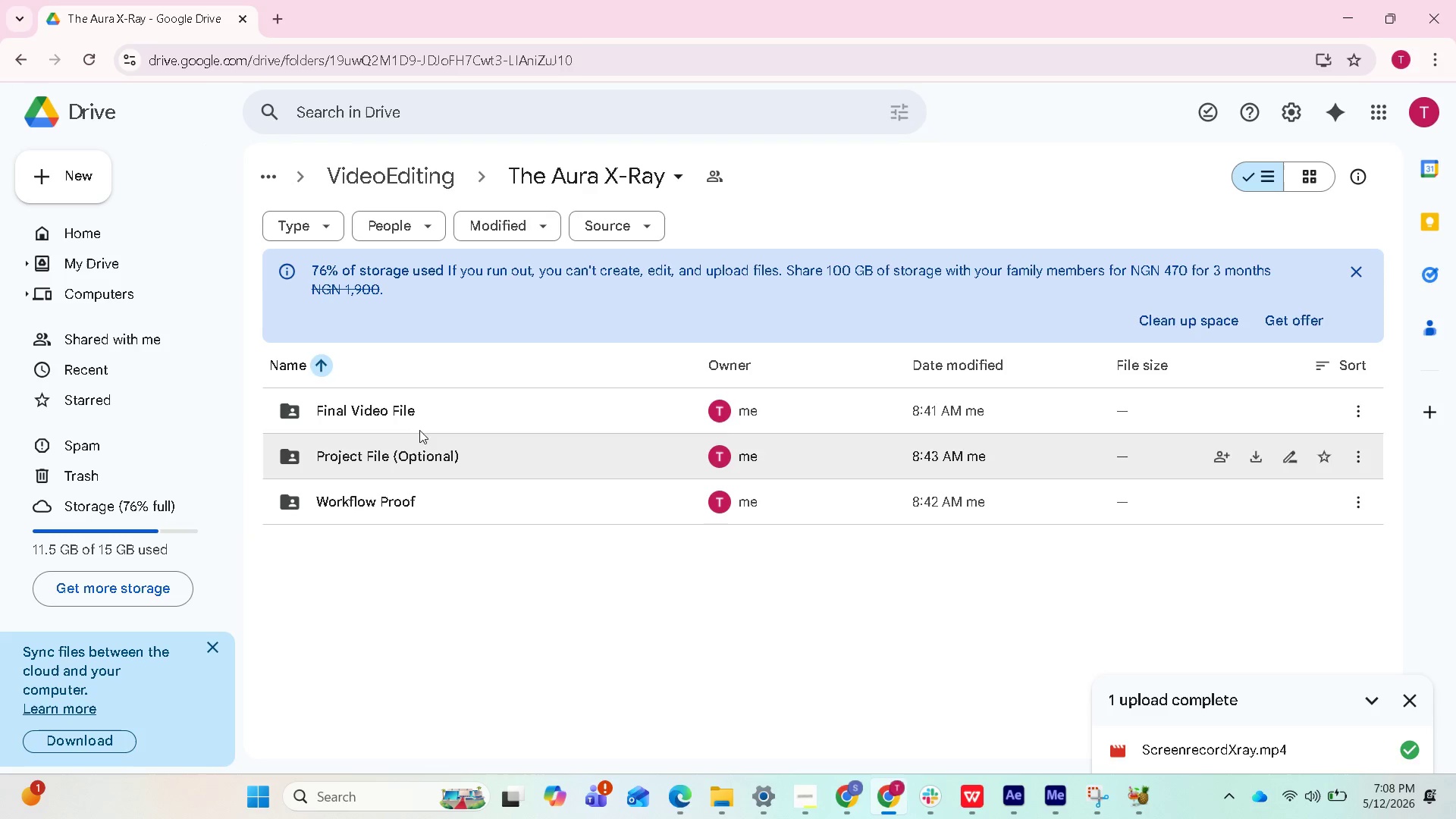 
double_click([413, 413])
 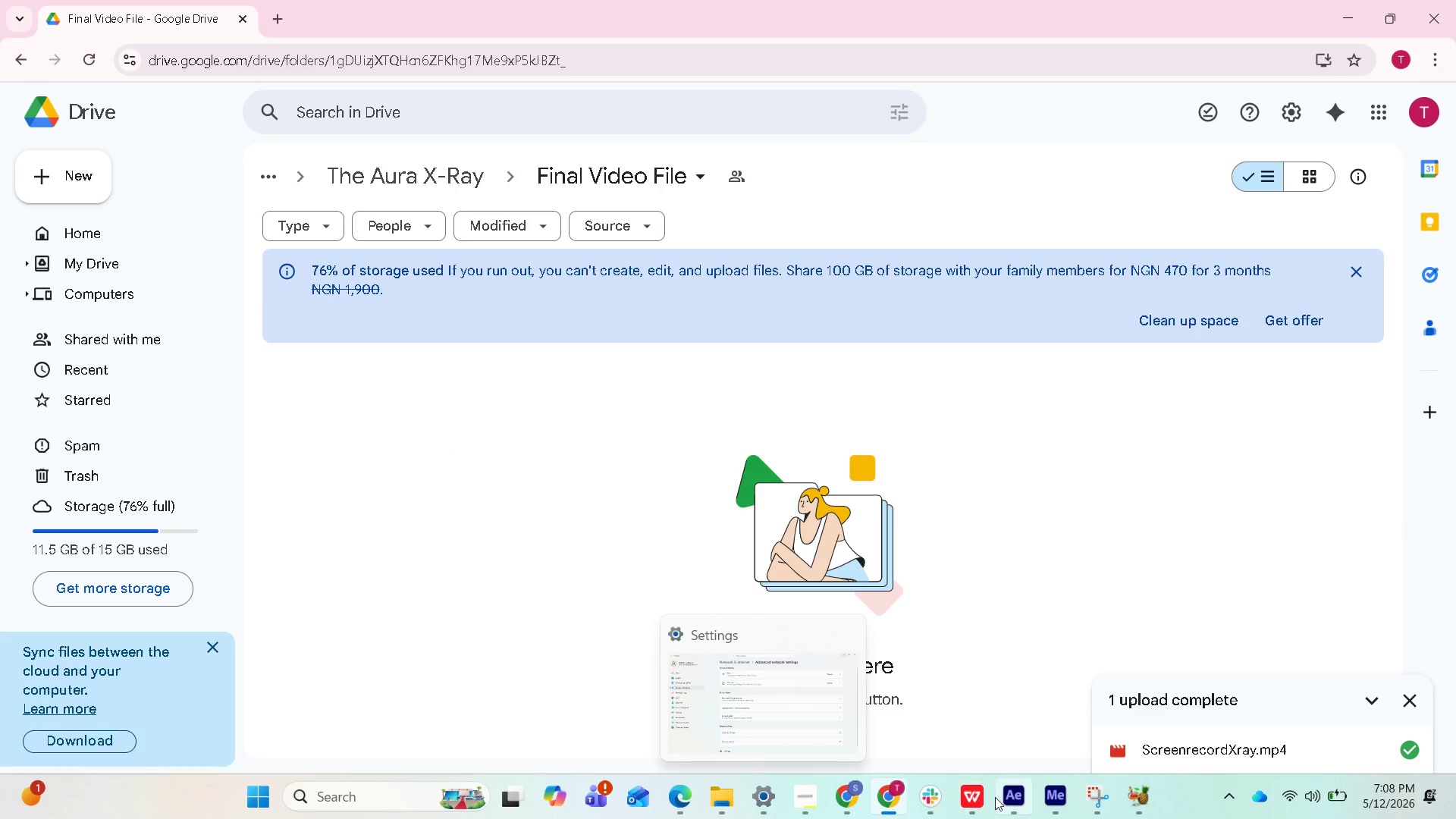 
wait(5.78)
 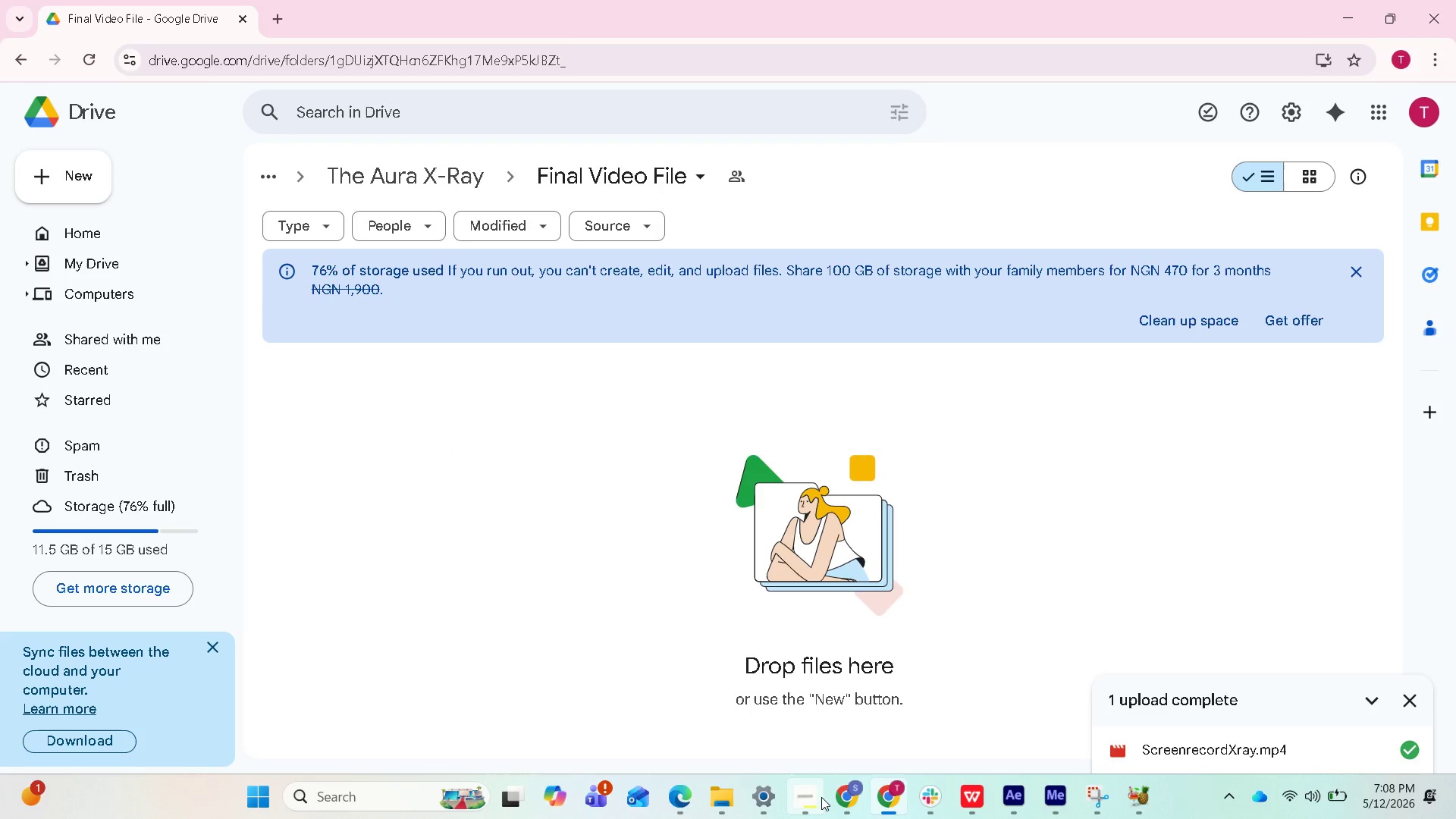 
mouse_move([836, 800])
 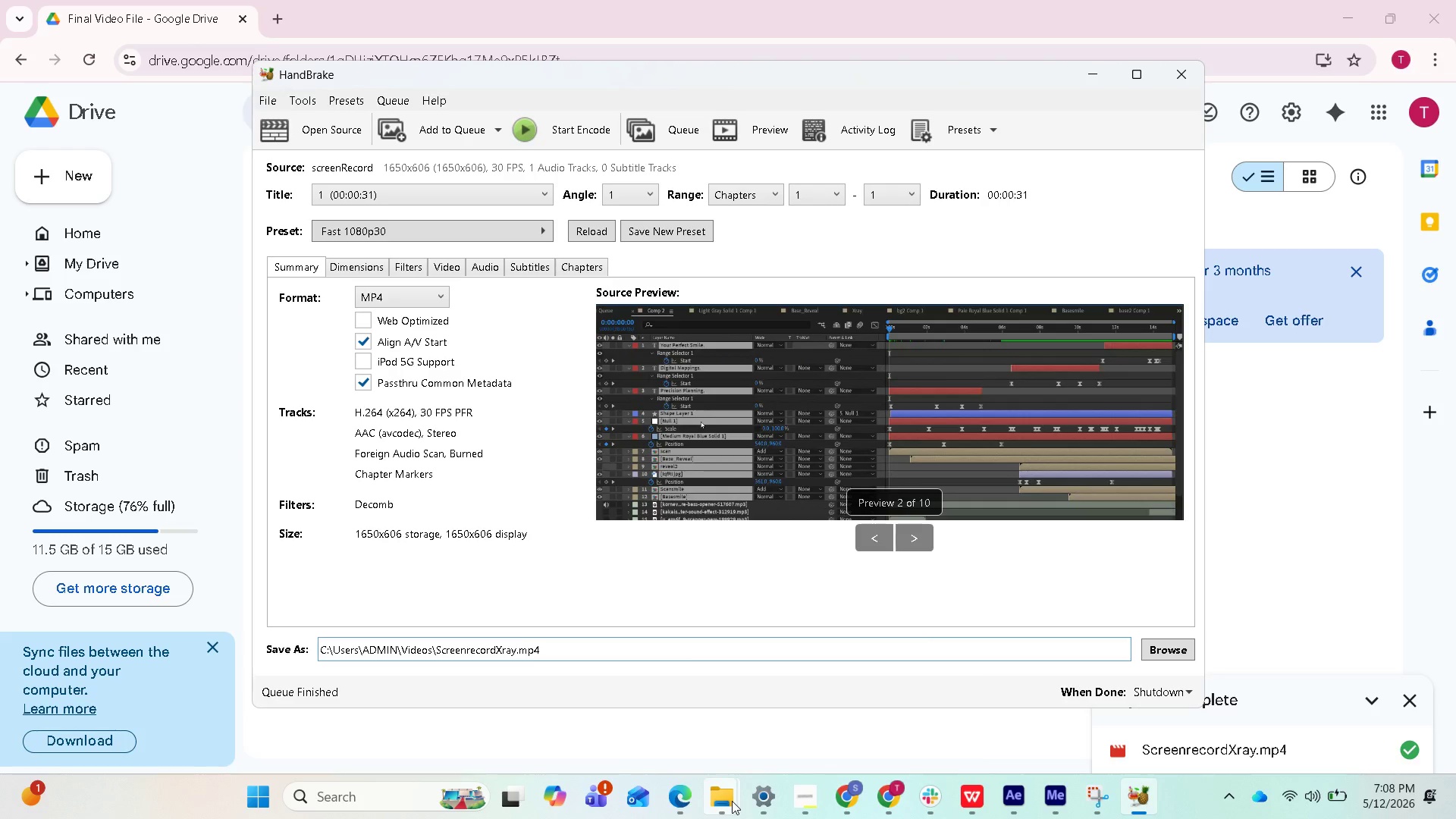 
wait(5.93)
 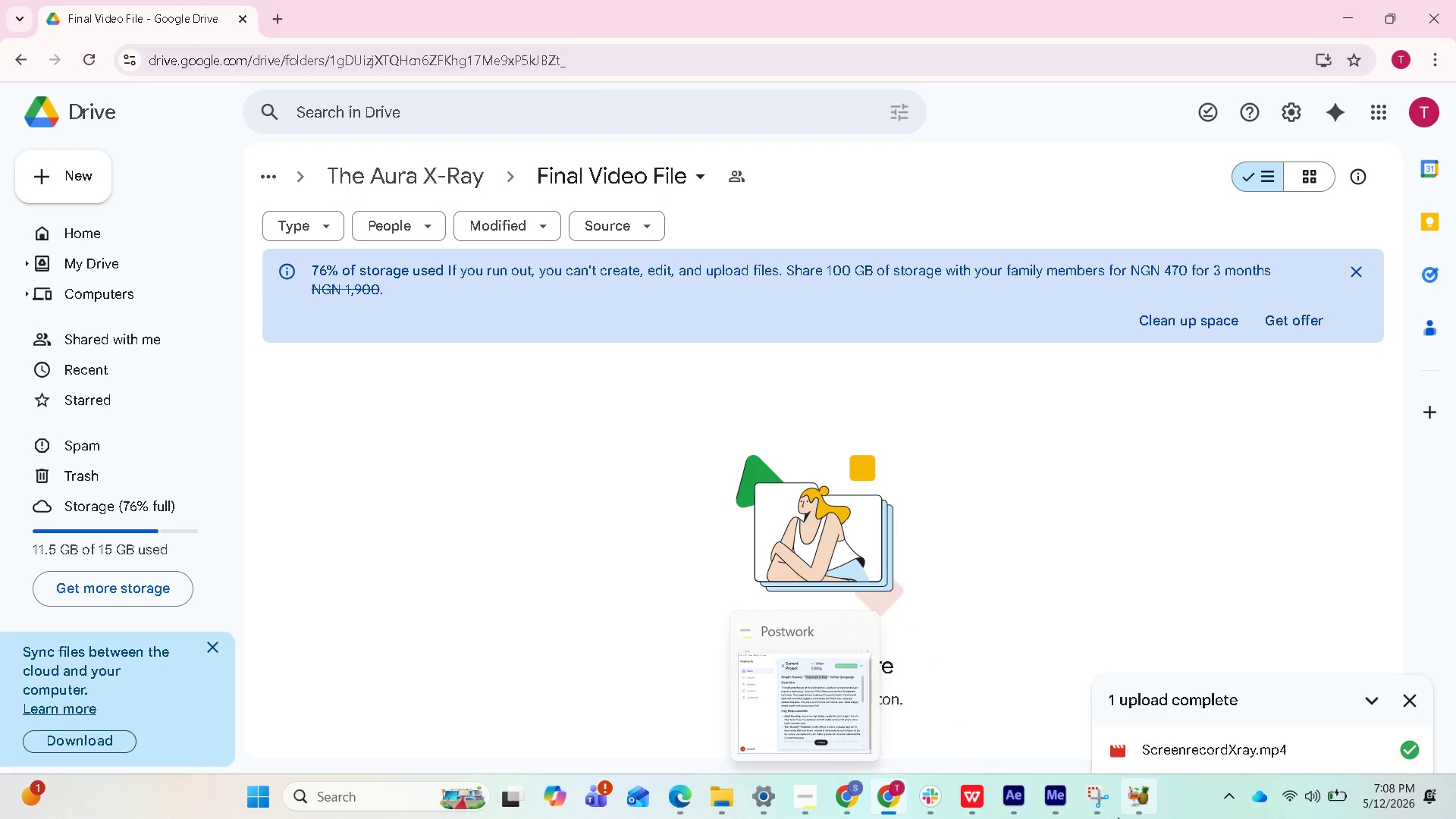 
left_click([858, 722])
 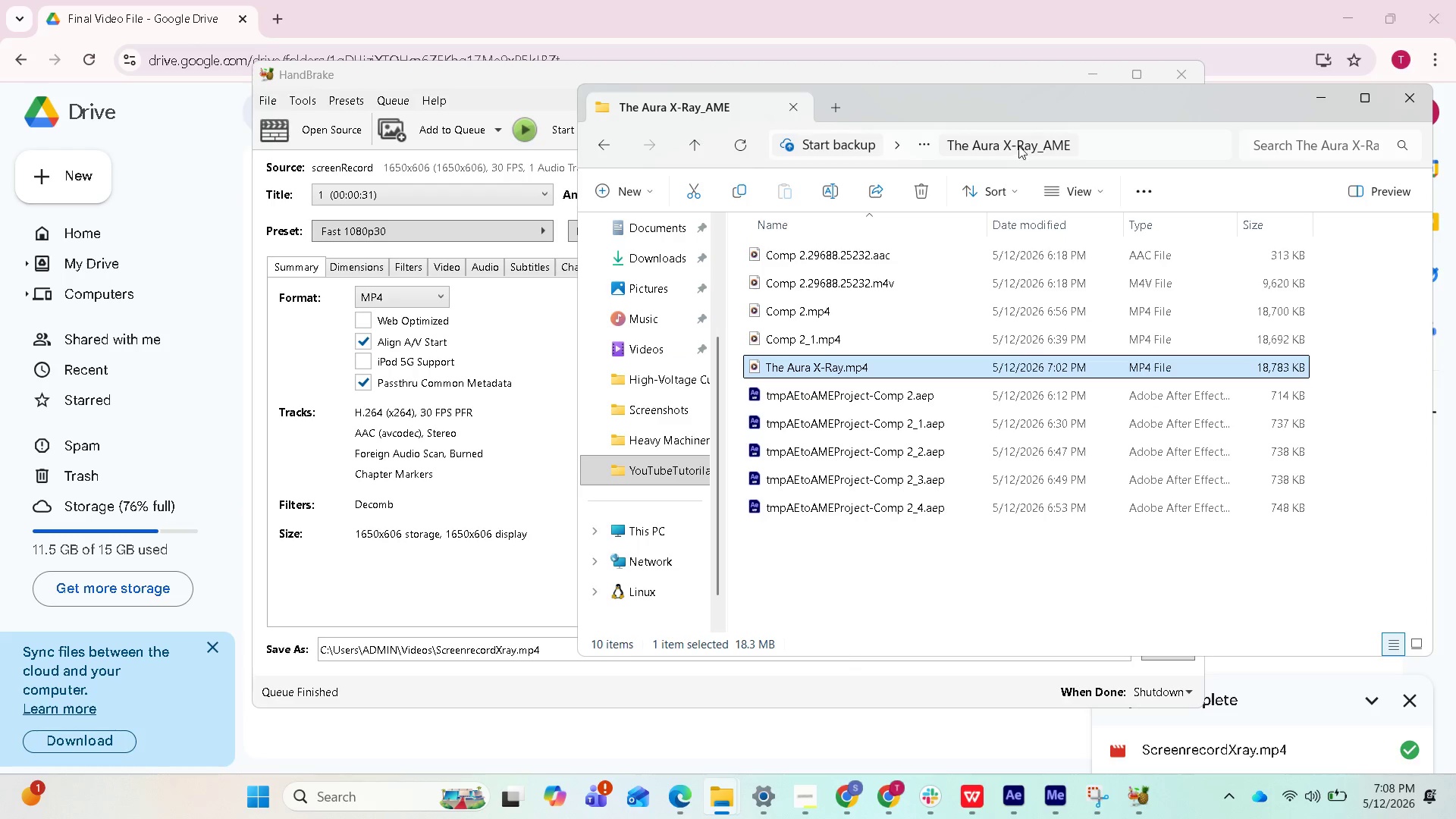 
left_click_drag(start_coordinate=[1037, 103], to_coordinate=[1243, 250])
 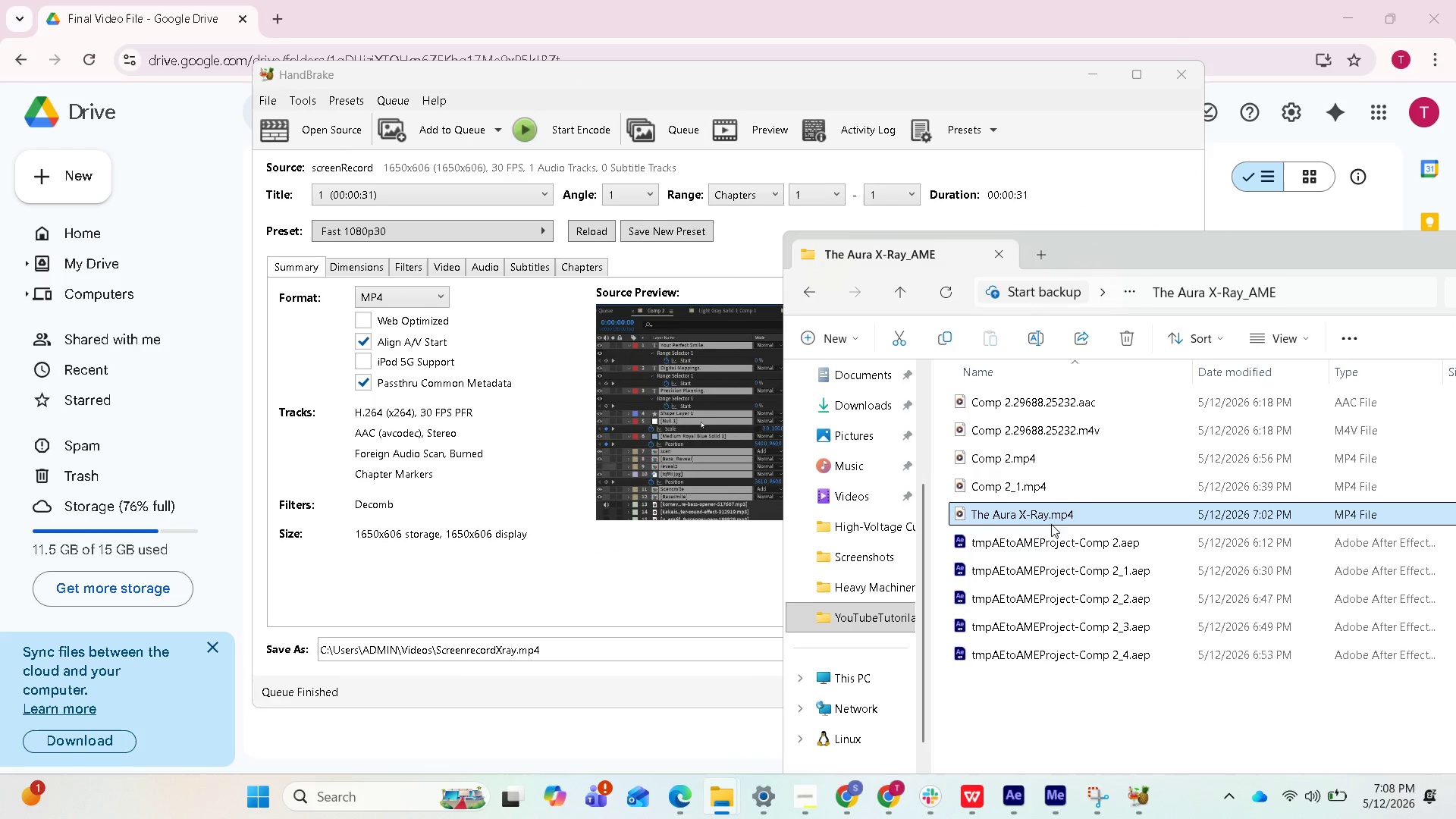 
left_click_drag(start_coordinate=[1049, 521], to_coordinate=[607, 464])
 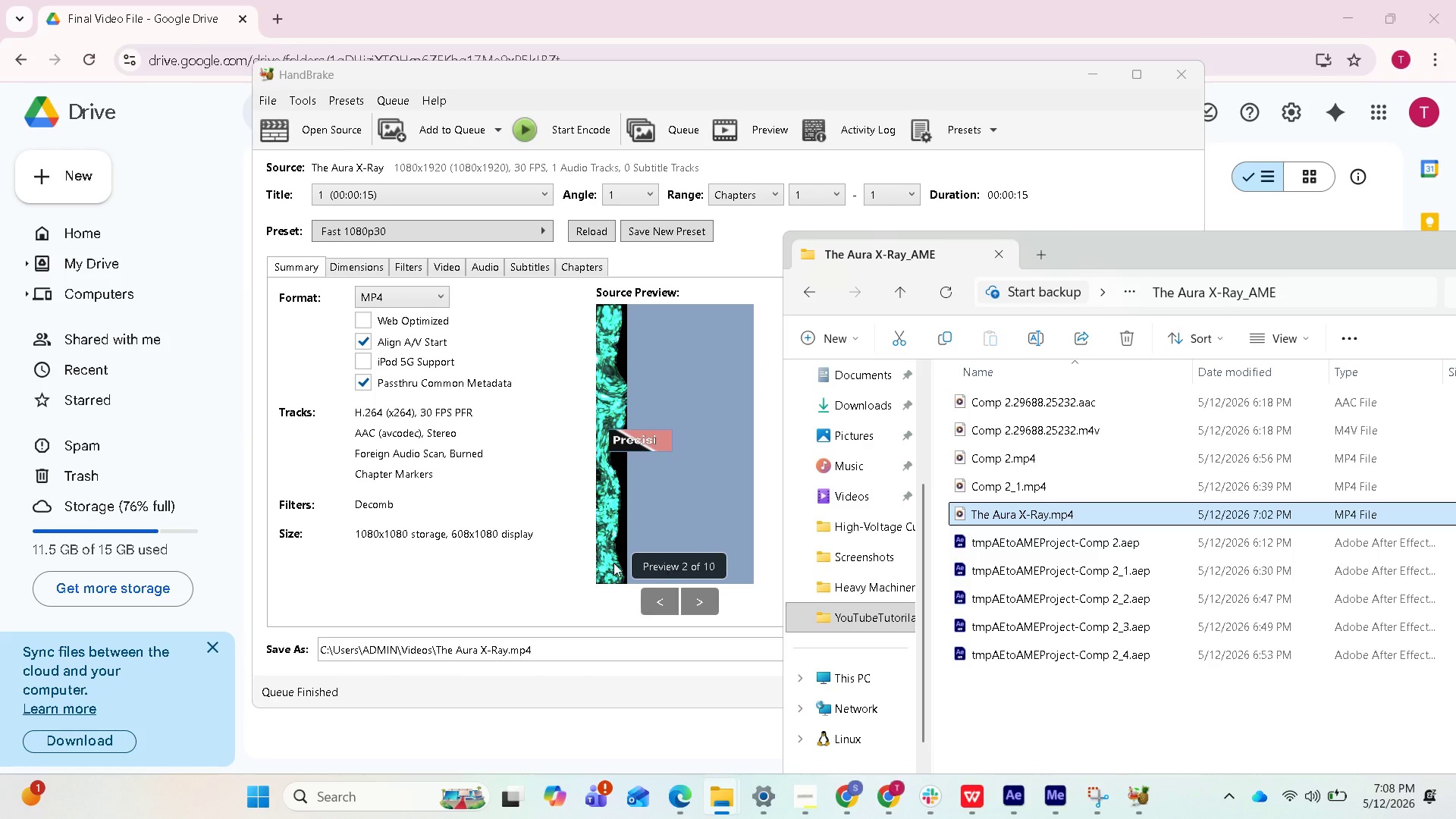 
left_click([542, 563])
 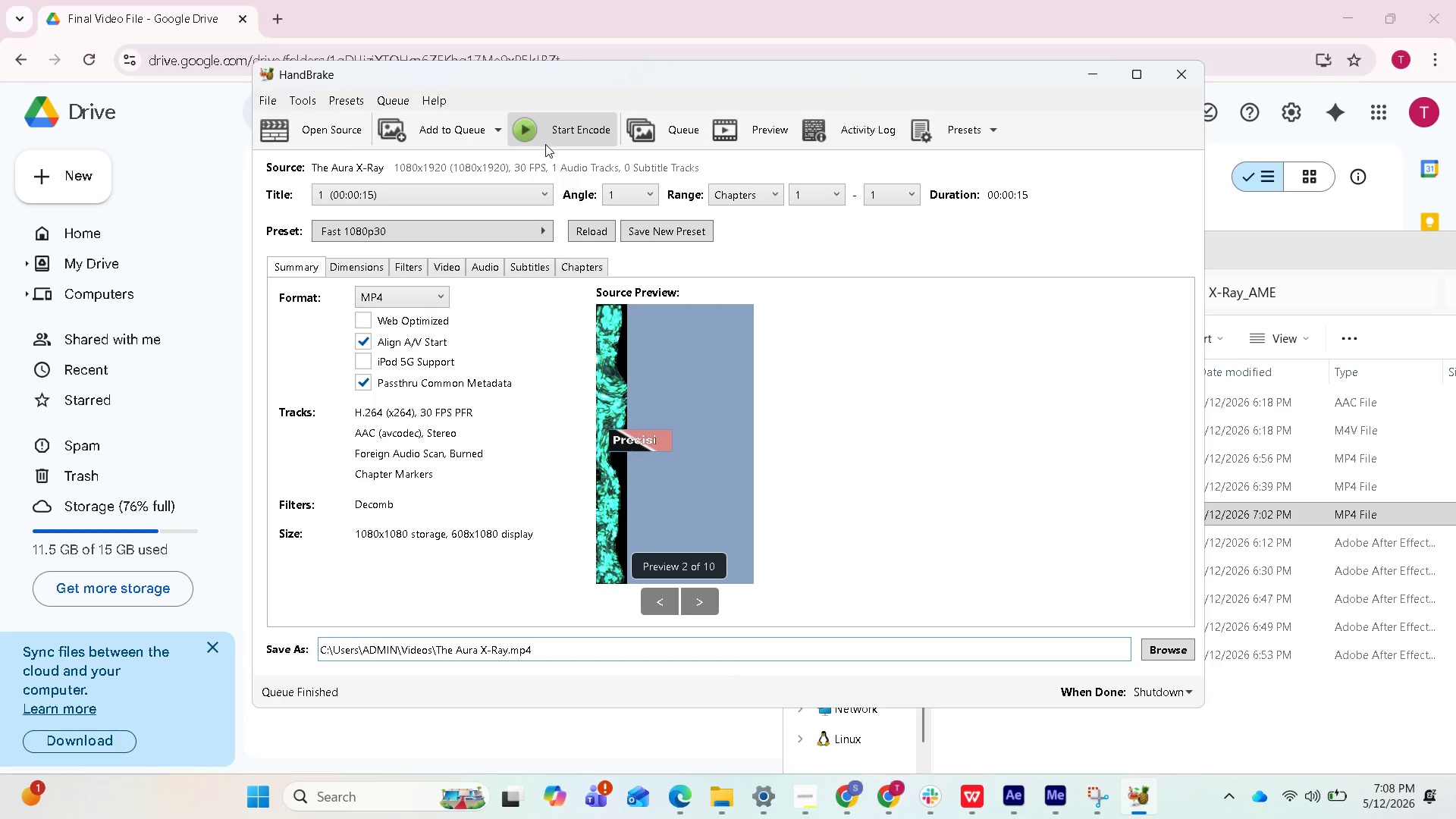 
wait(5.25)
 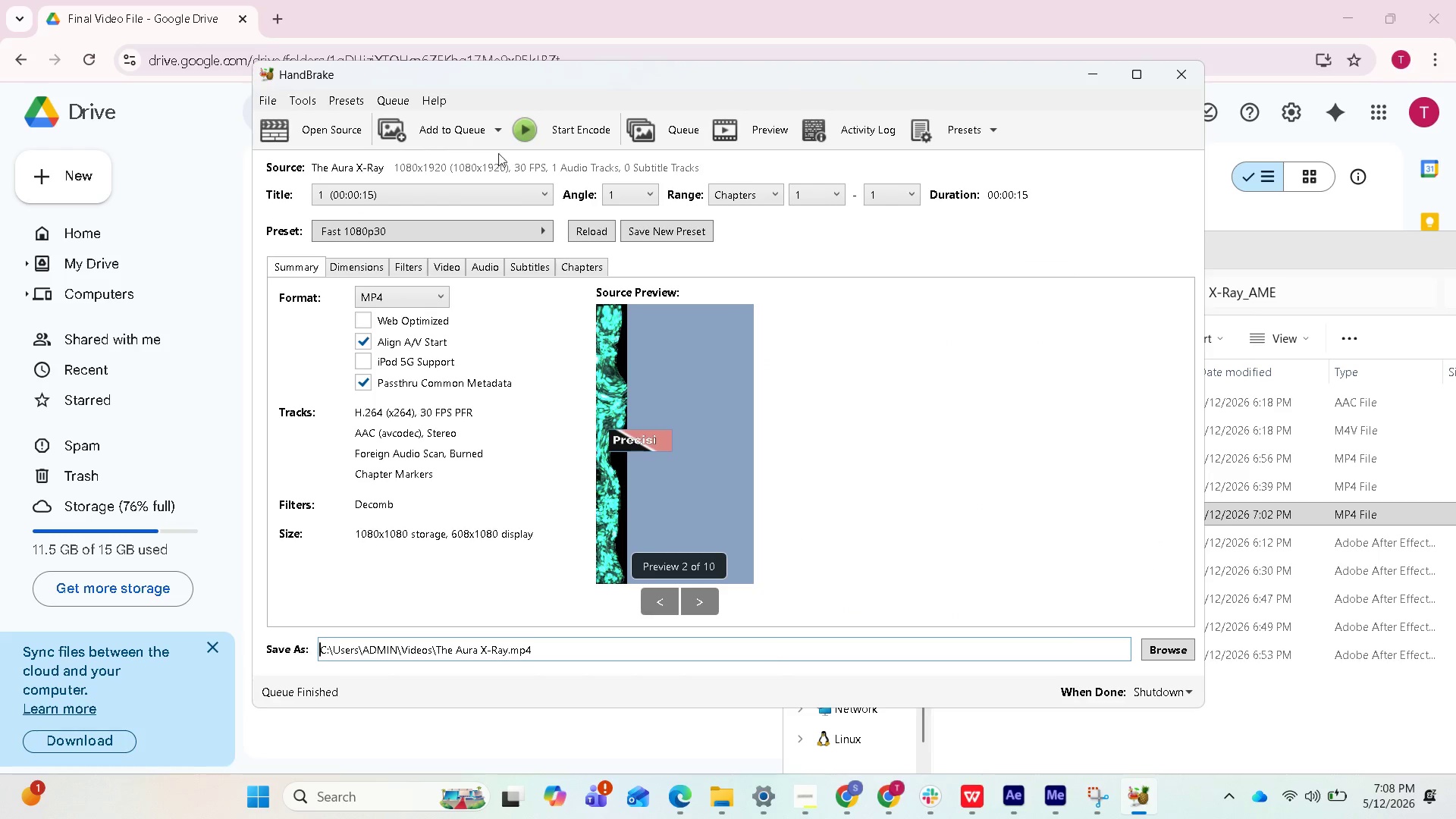 
left_click([544, 140])